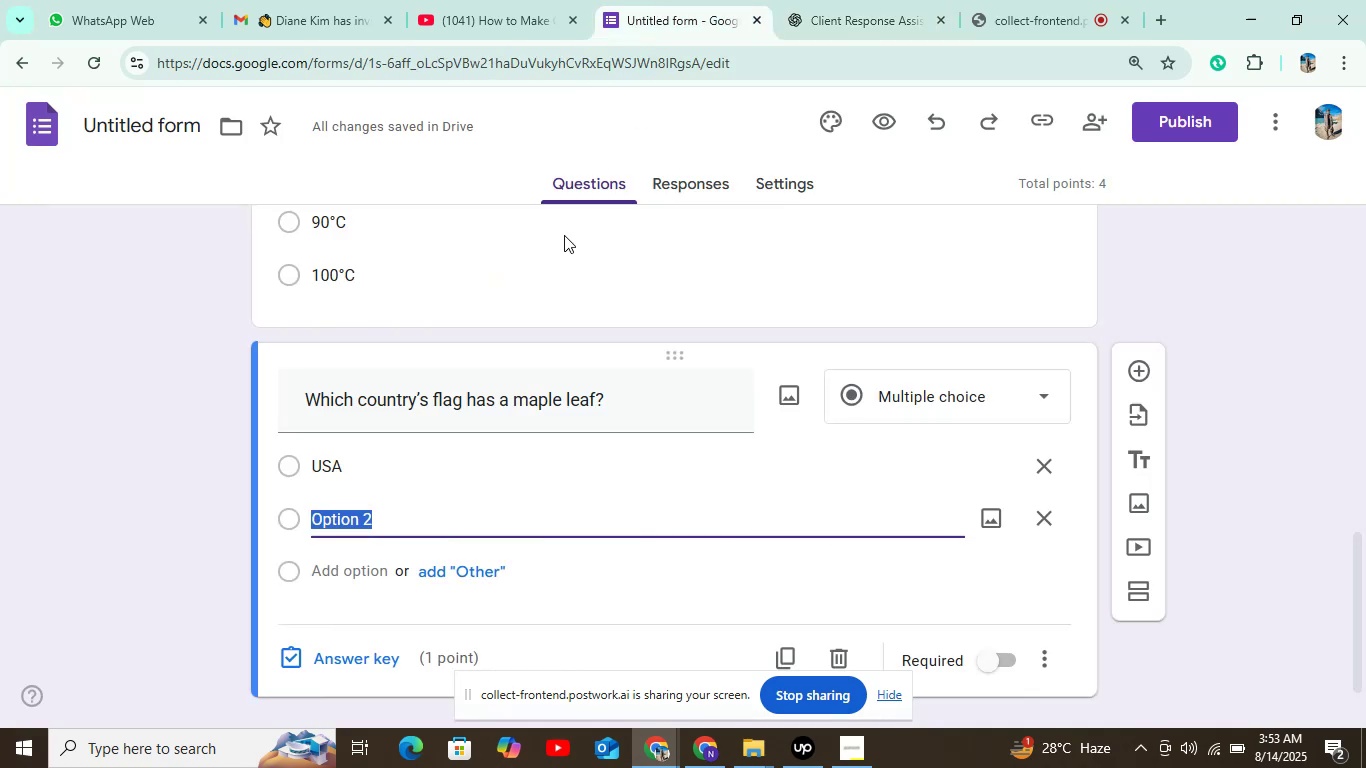 
key(Control+V)
 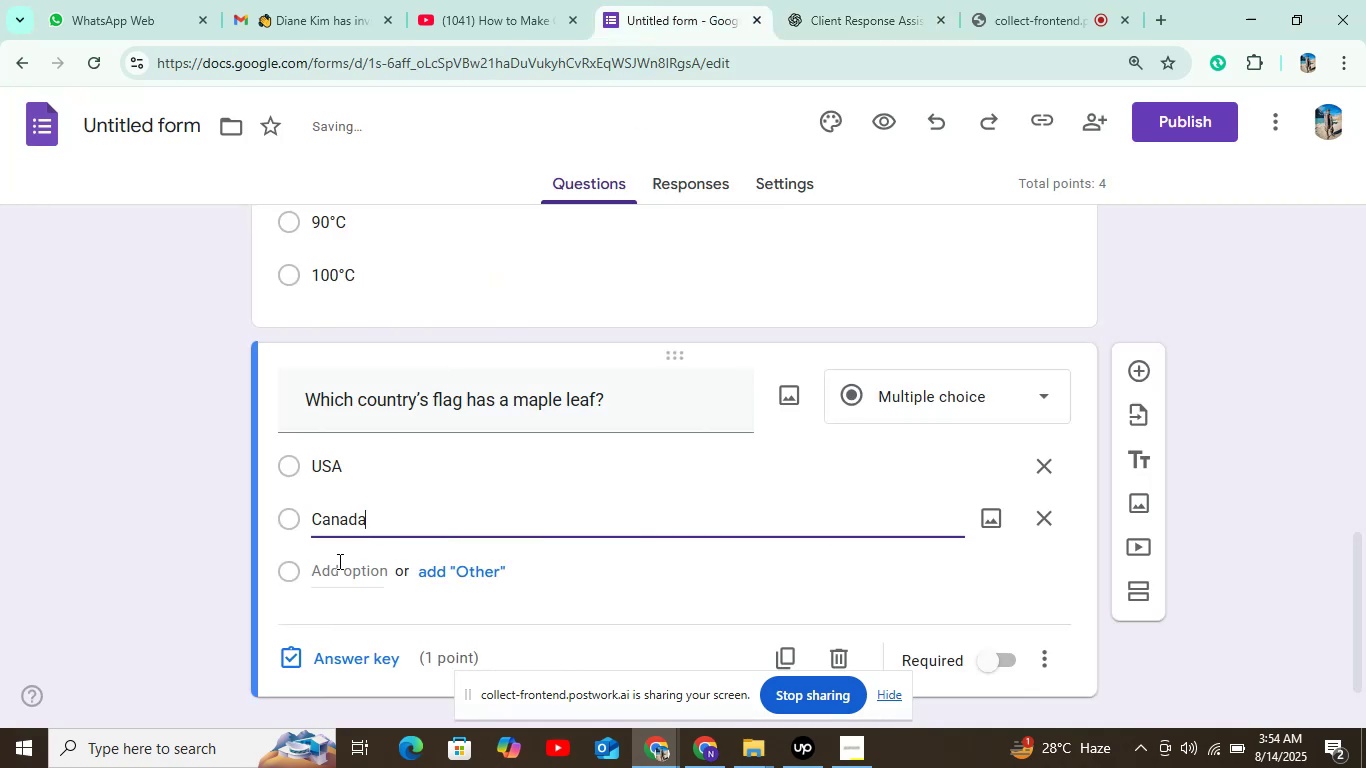 
left_click([338, 561])
 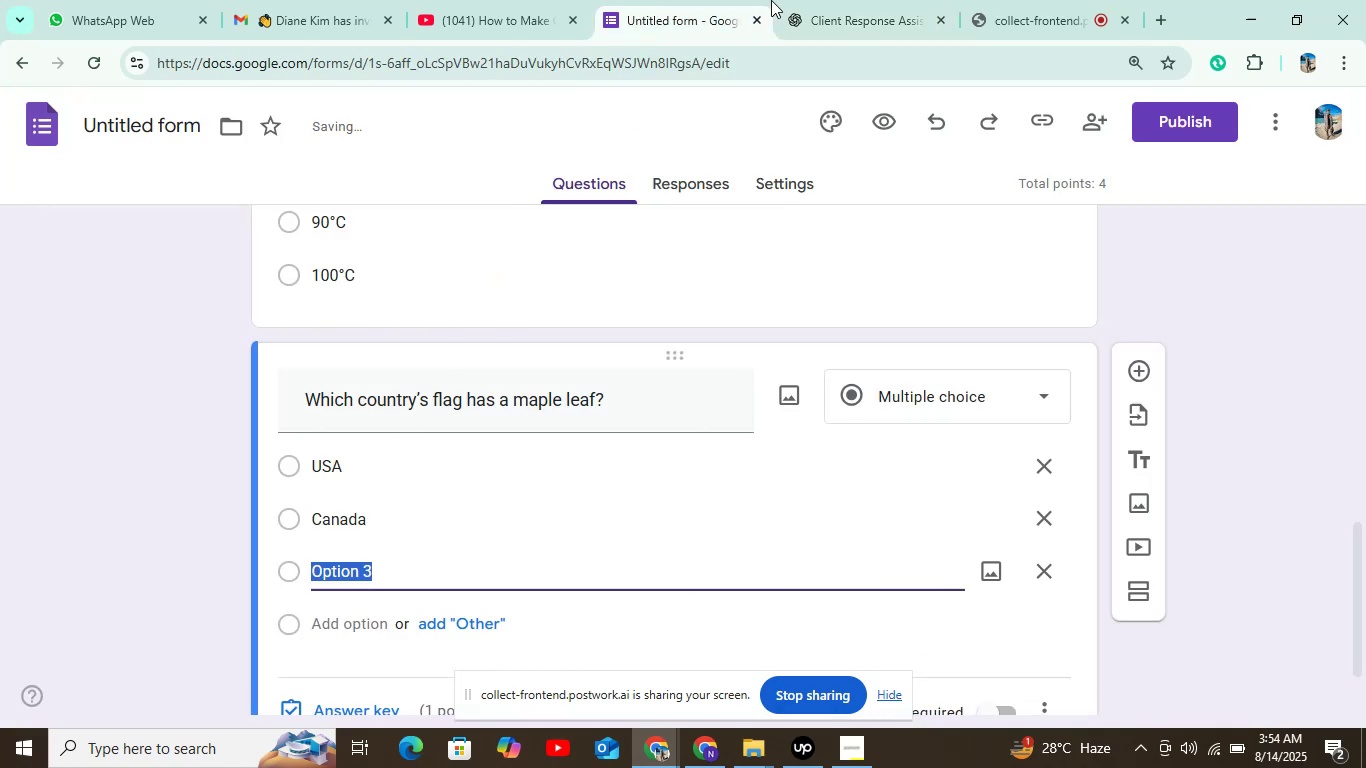 
left_click([791, 0])
 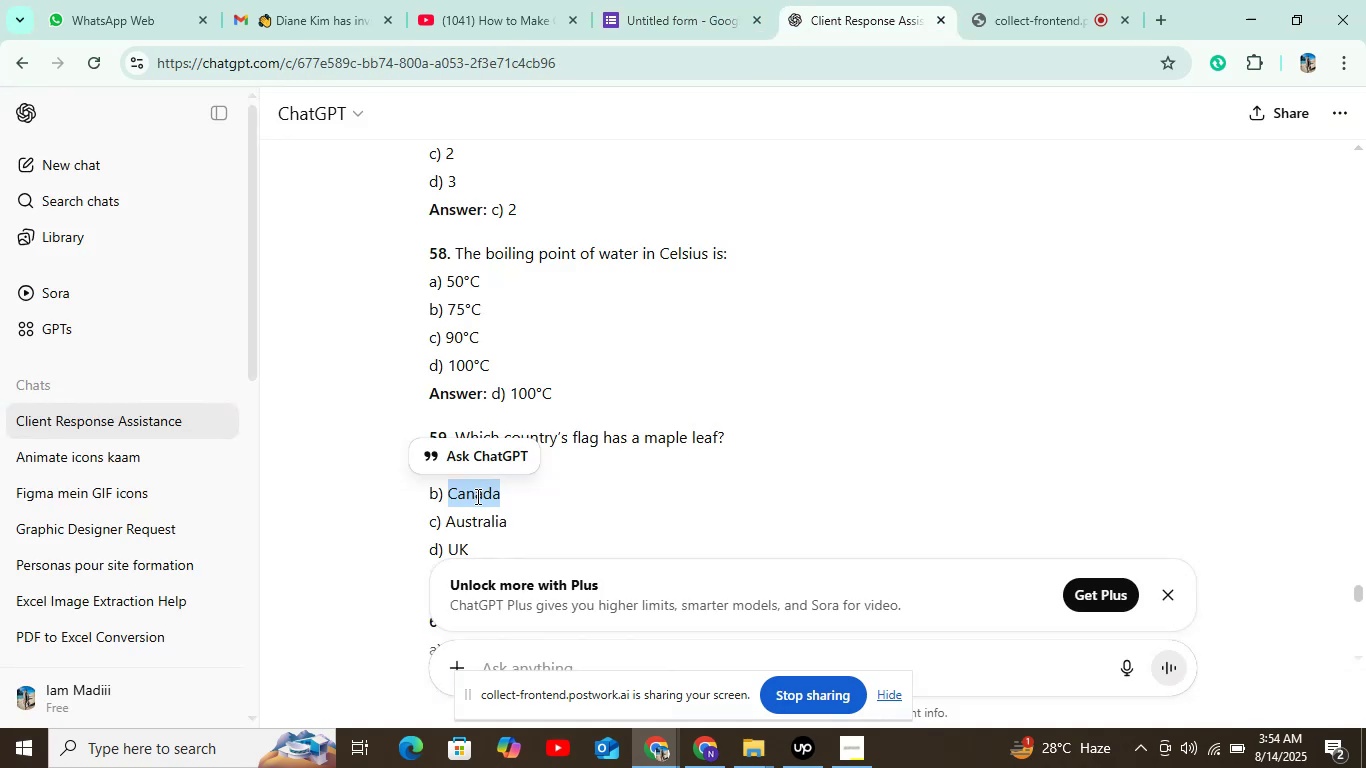 
left_click([474, 522])
 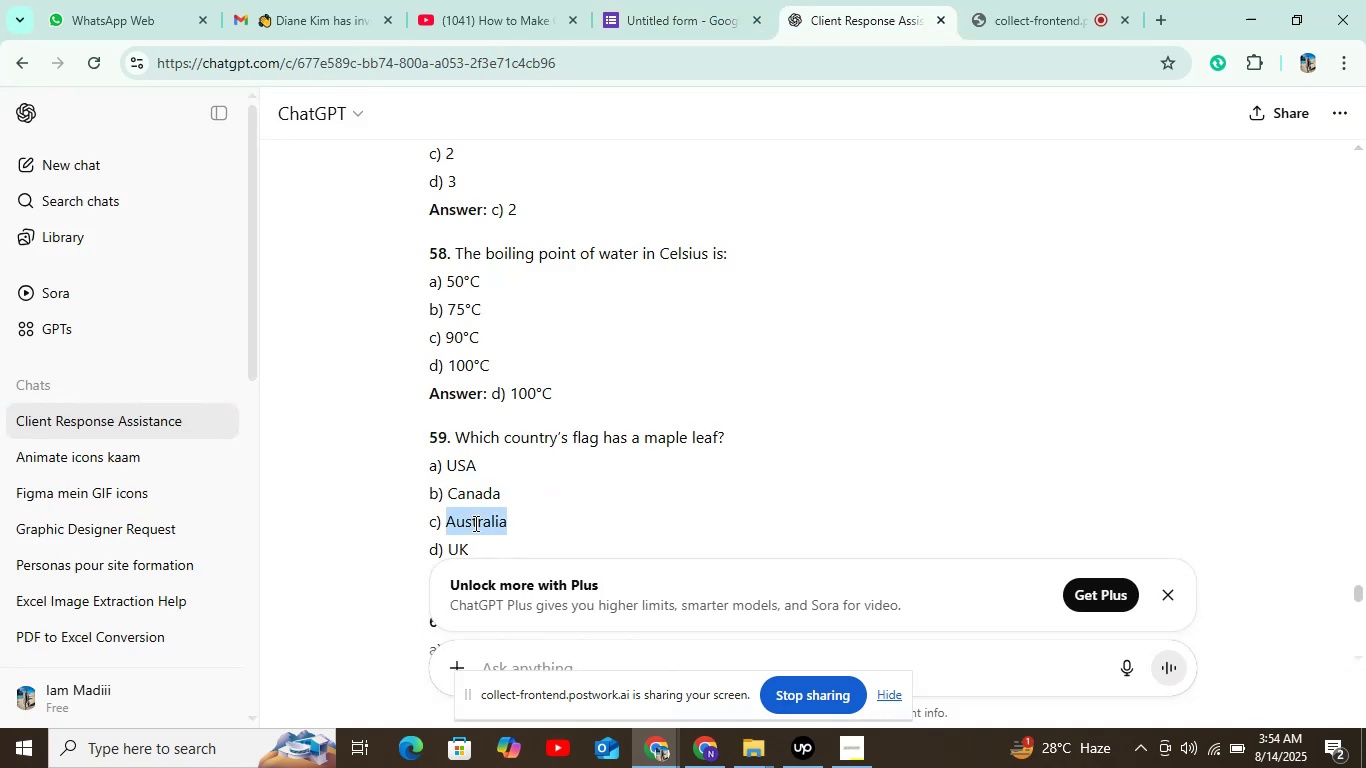 
key(Control+C)
 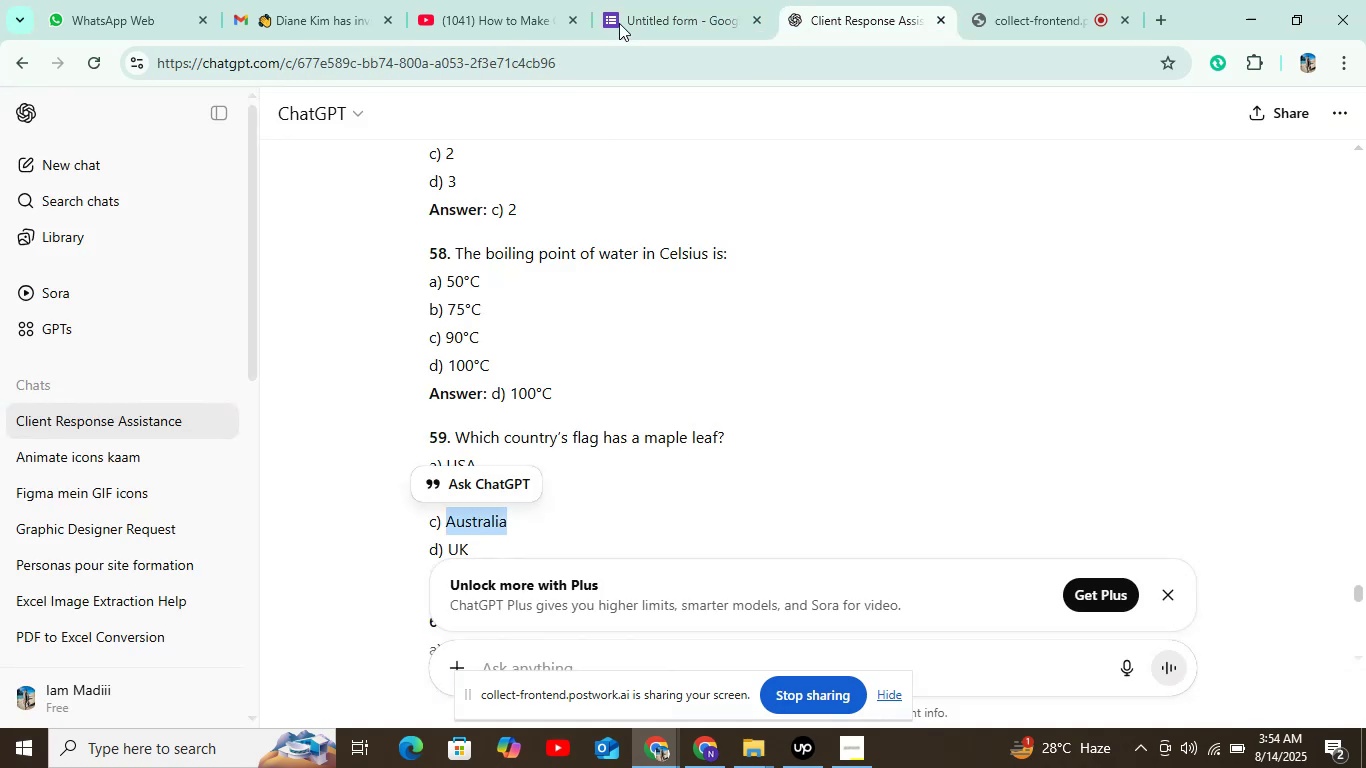 
left_click([635, 0])
 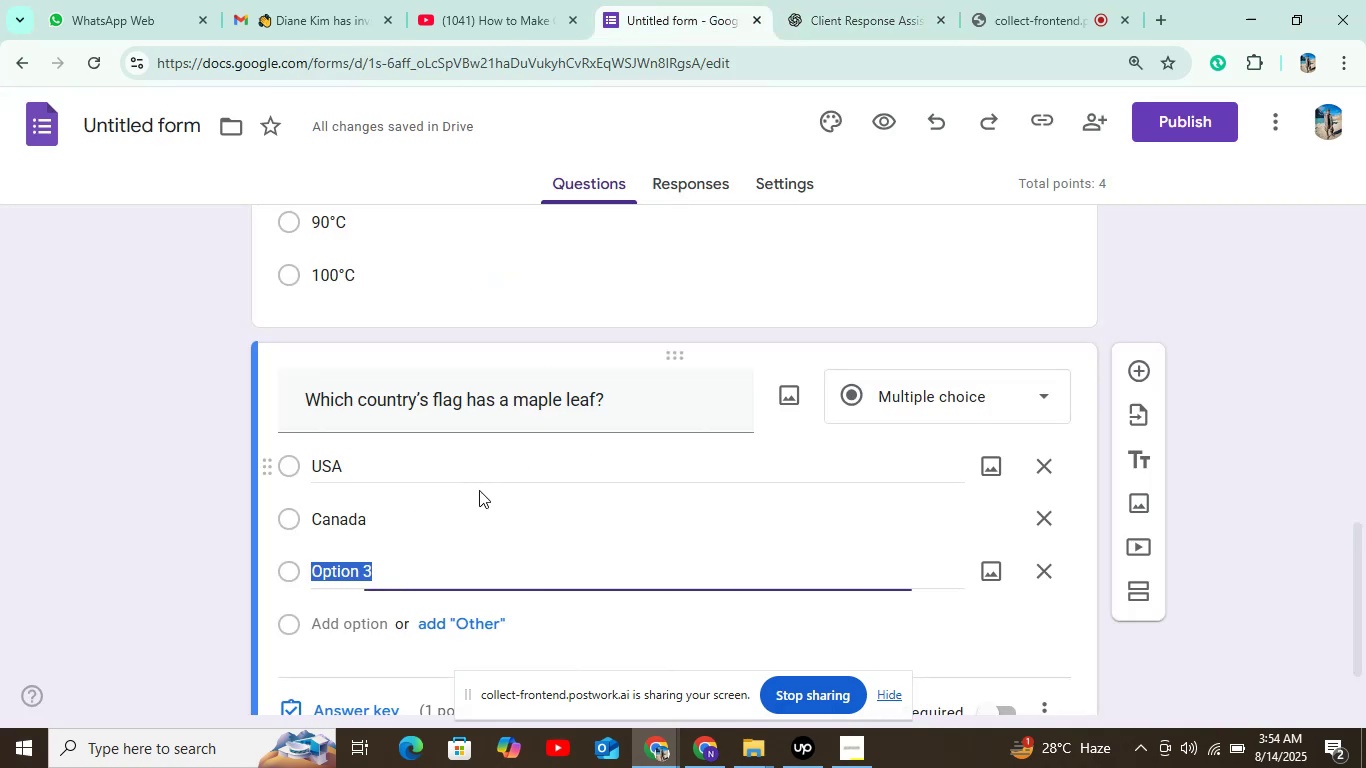 
key(Control+V)
 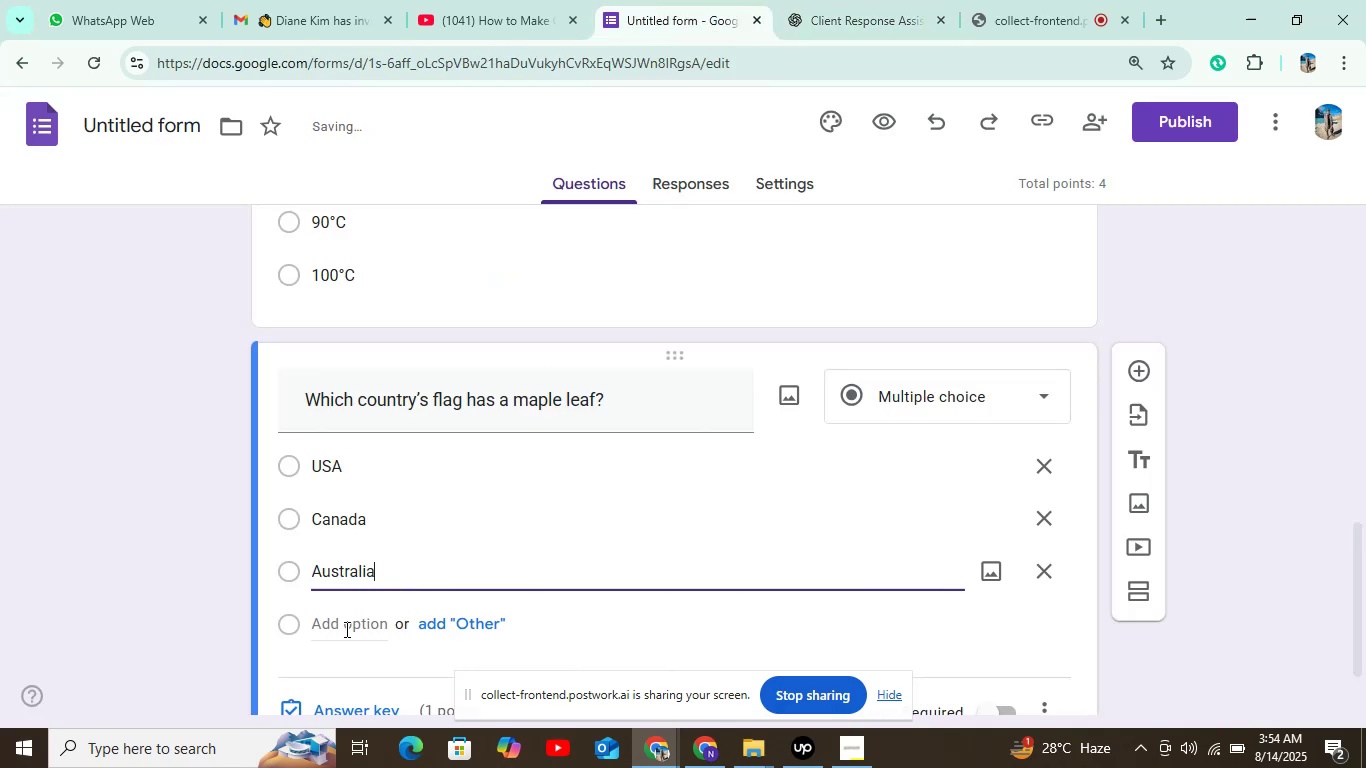 
left_click([345, 629])
 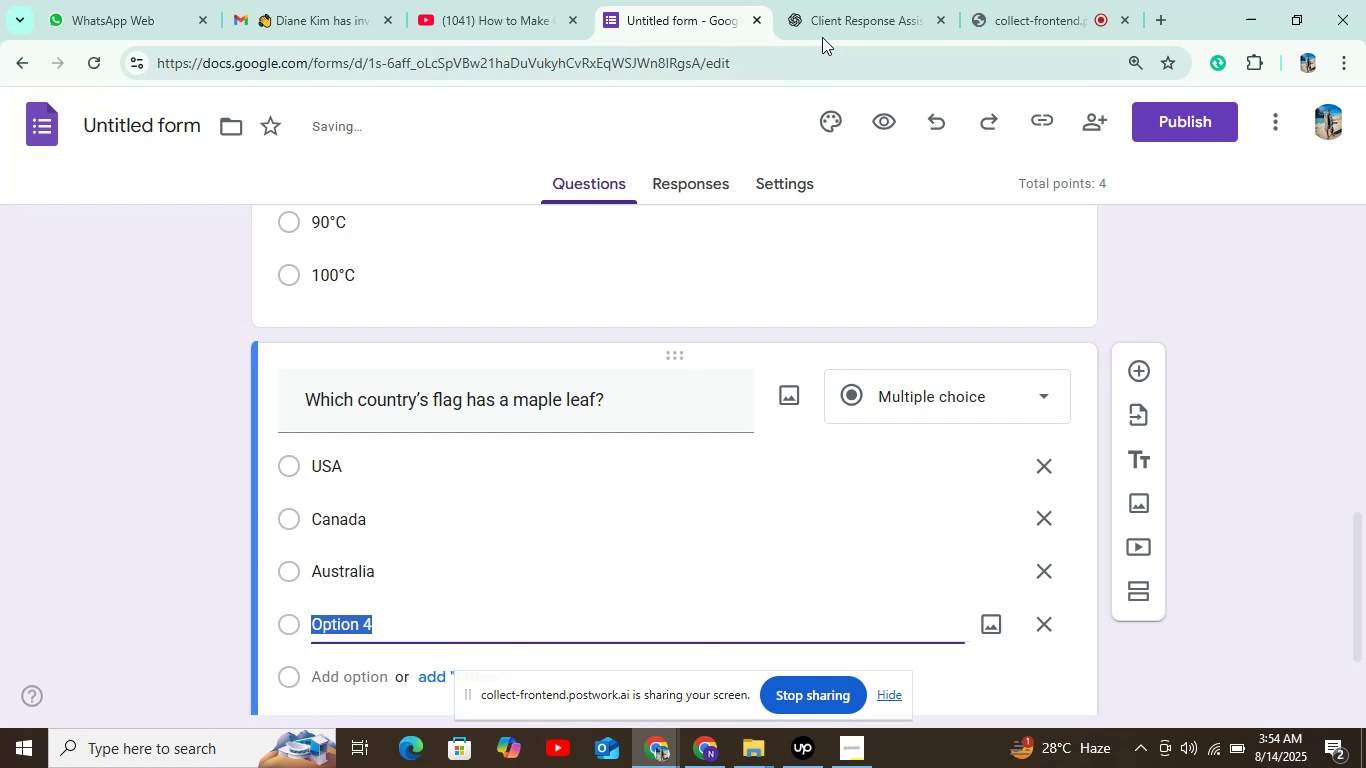 
left_click([873, 0])
 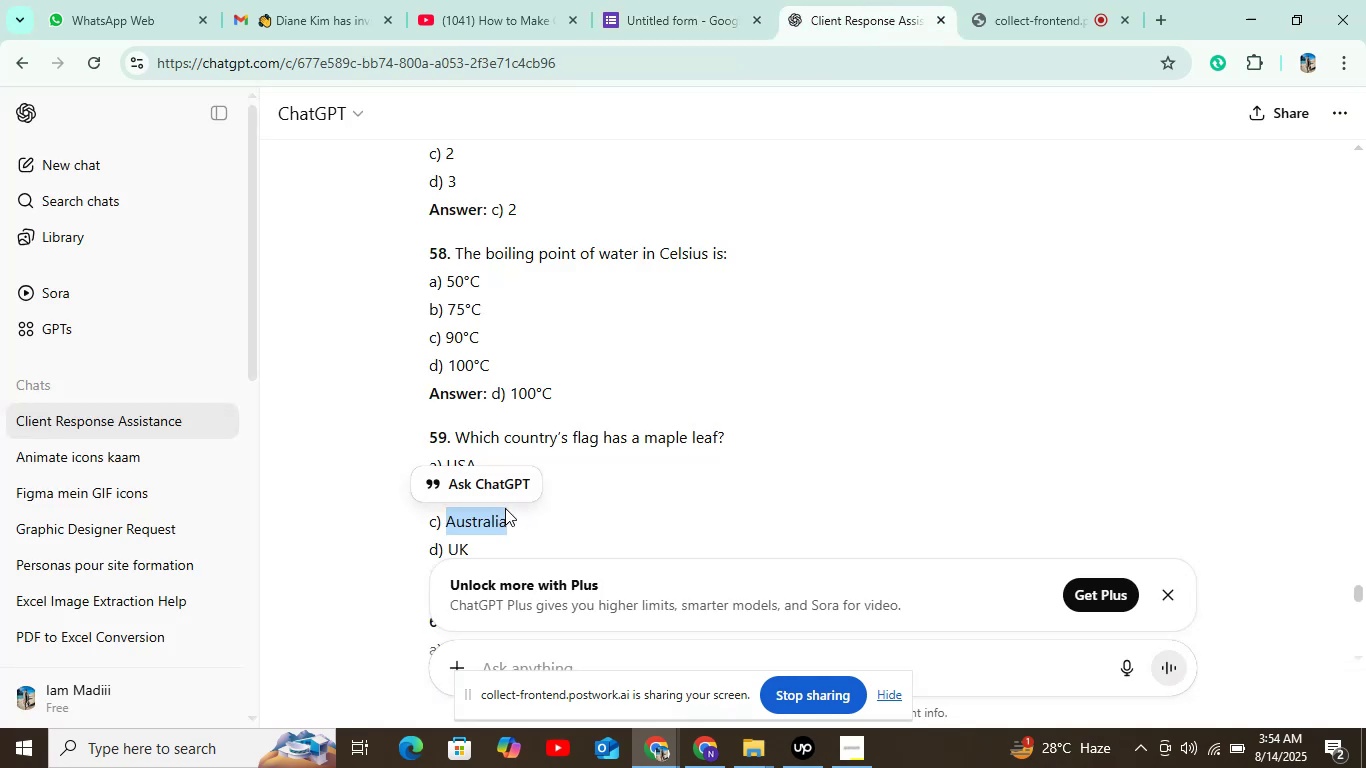 
double_click([465, 540])
 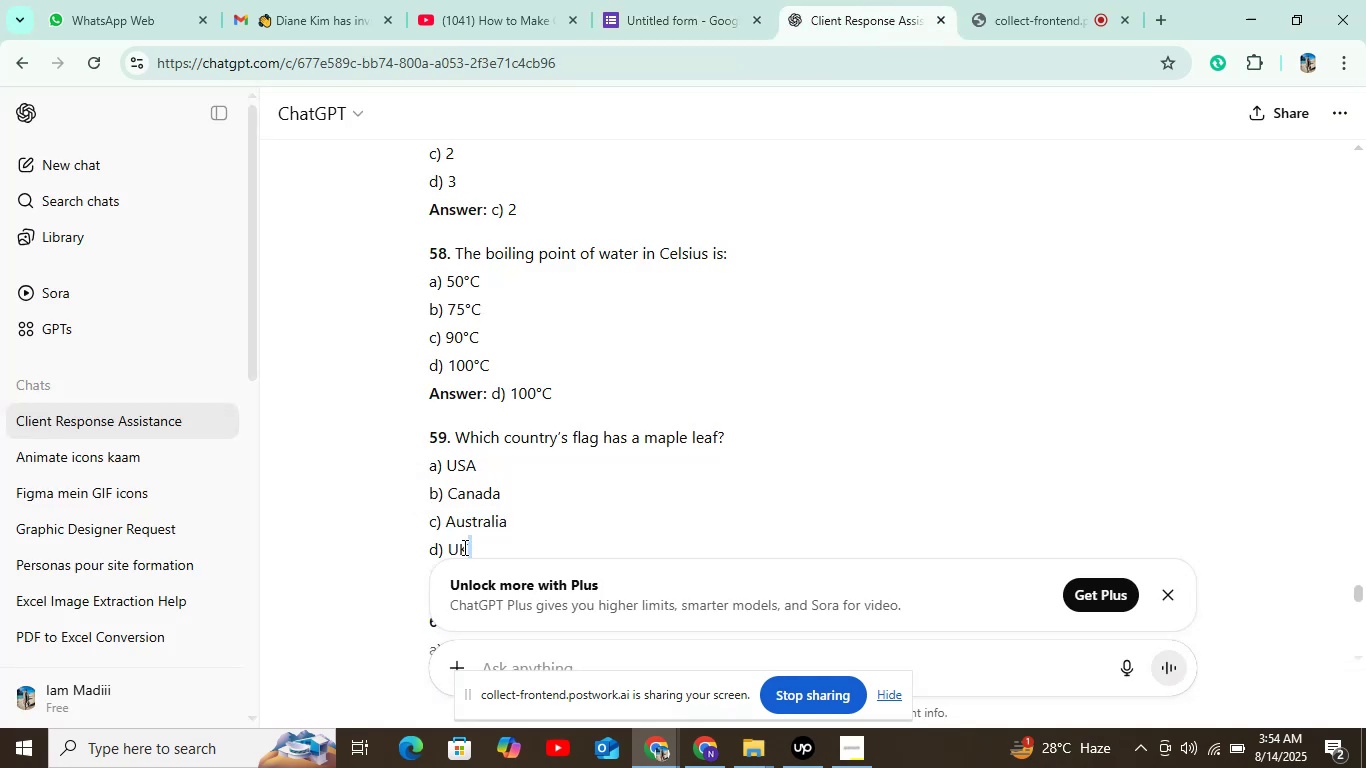 
left_click([463, 547])
 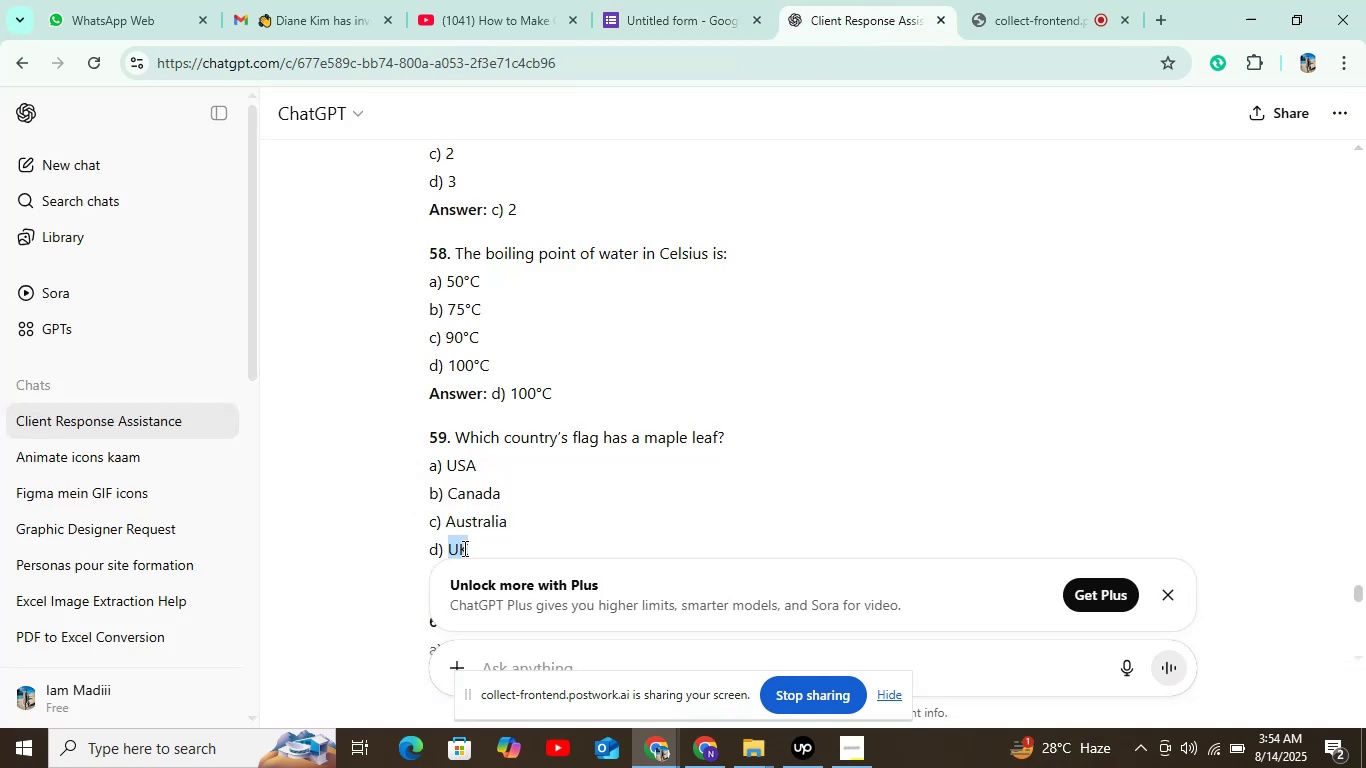 
key(Control+C)
 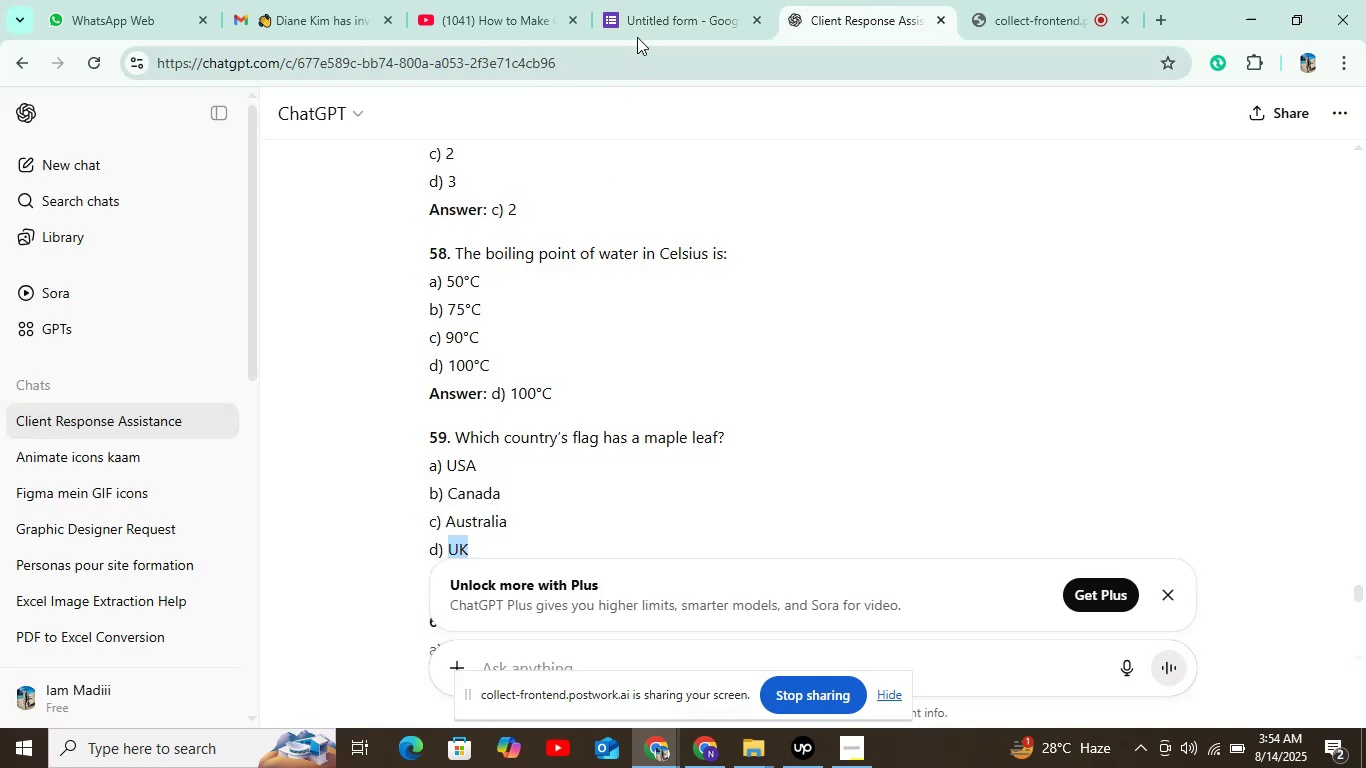 
left_click([644, 26])
 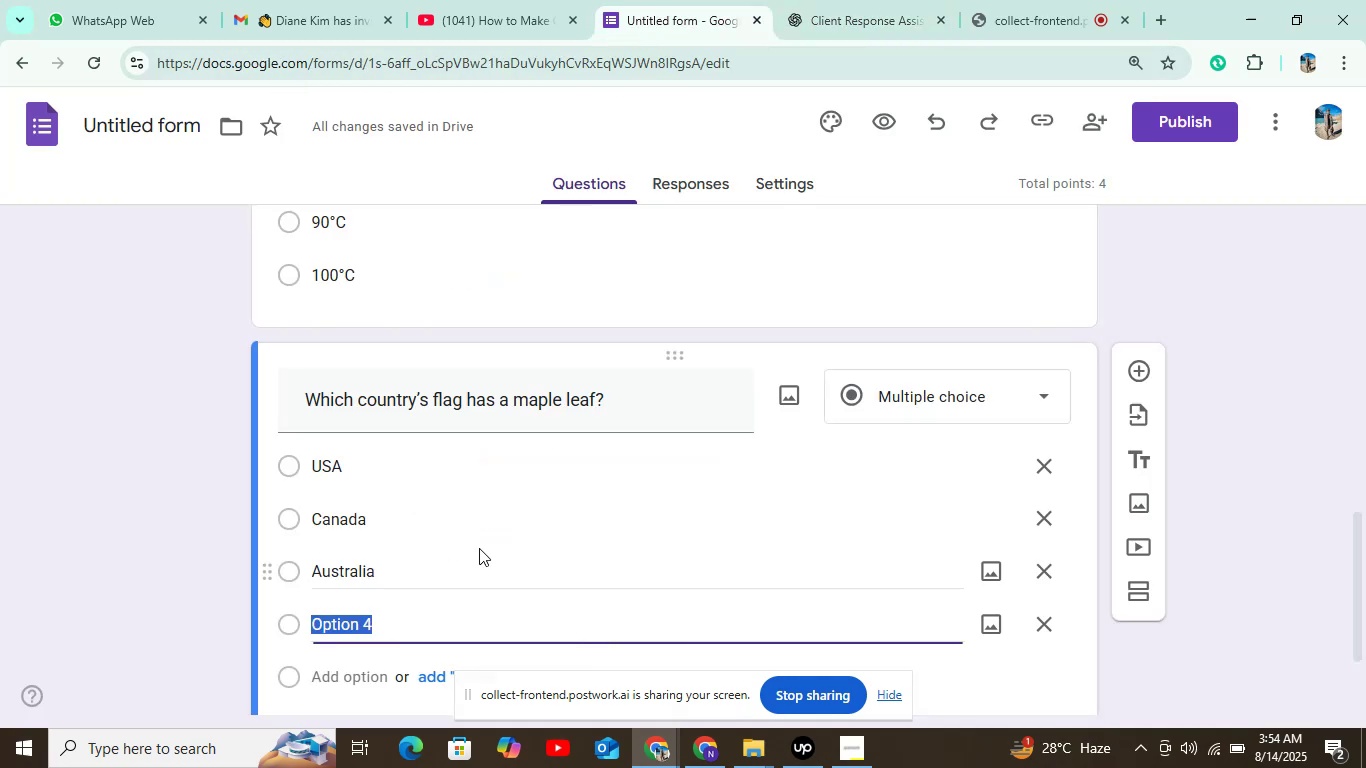 
scroll: coordinate [475, 558], scroll_direction: down, amount: 1.0
 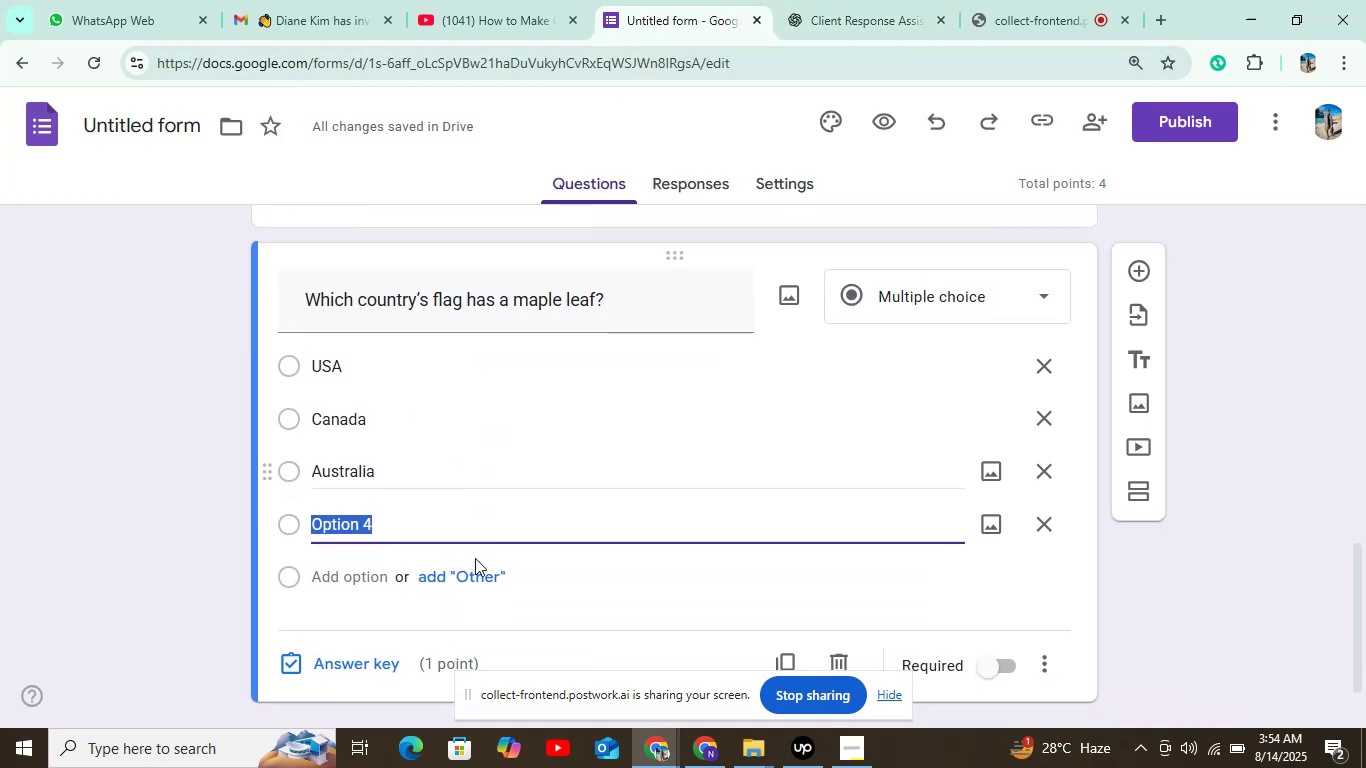 
key(Control+V)
 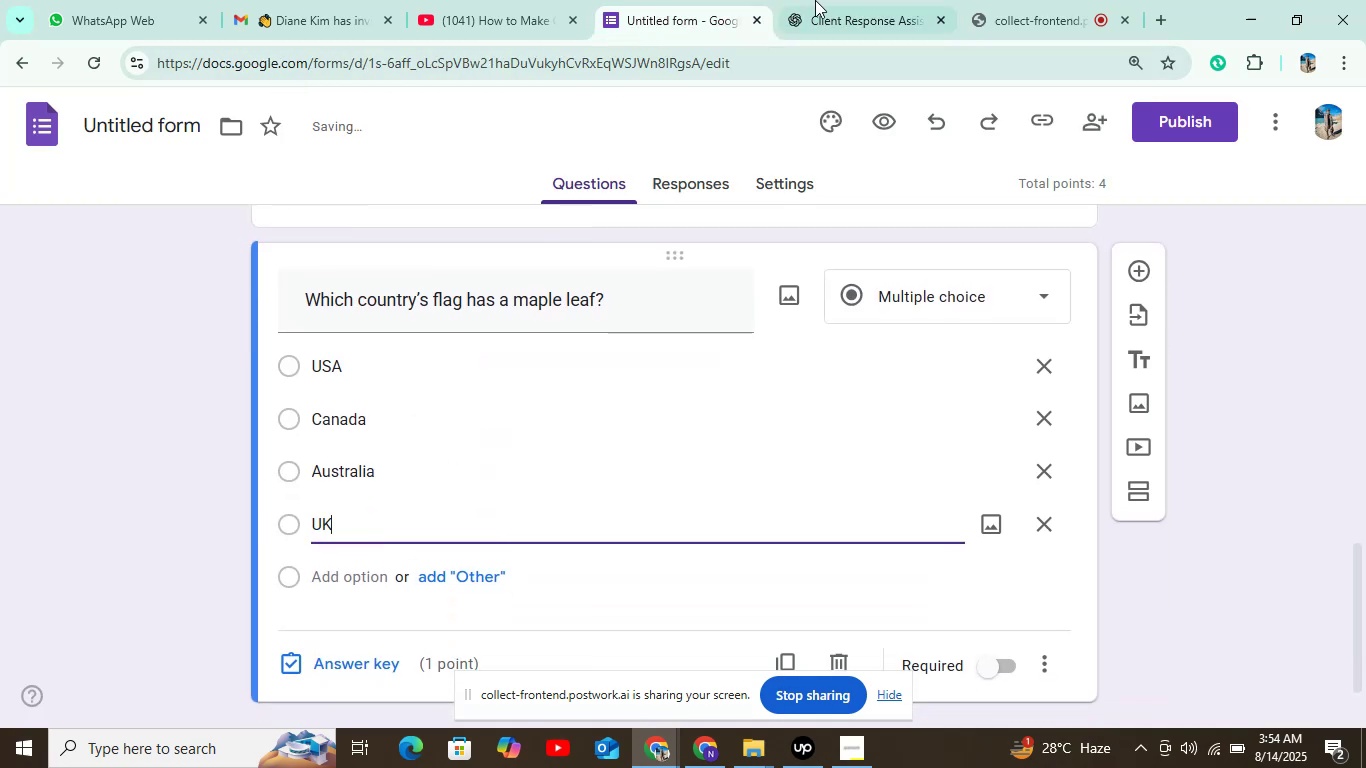 
left_click([824, 0])
 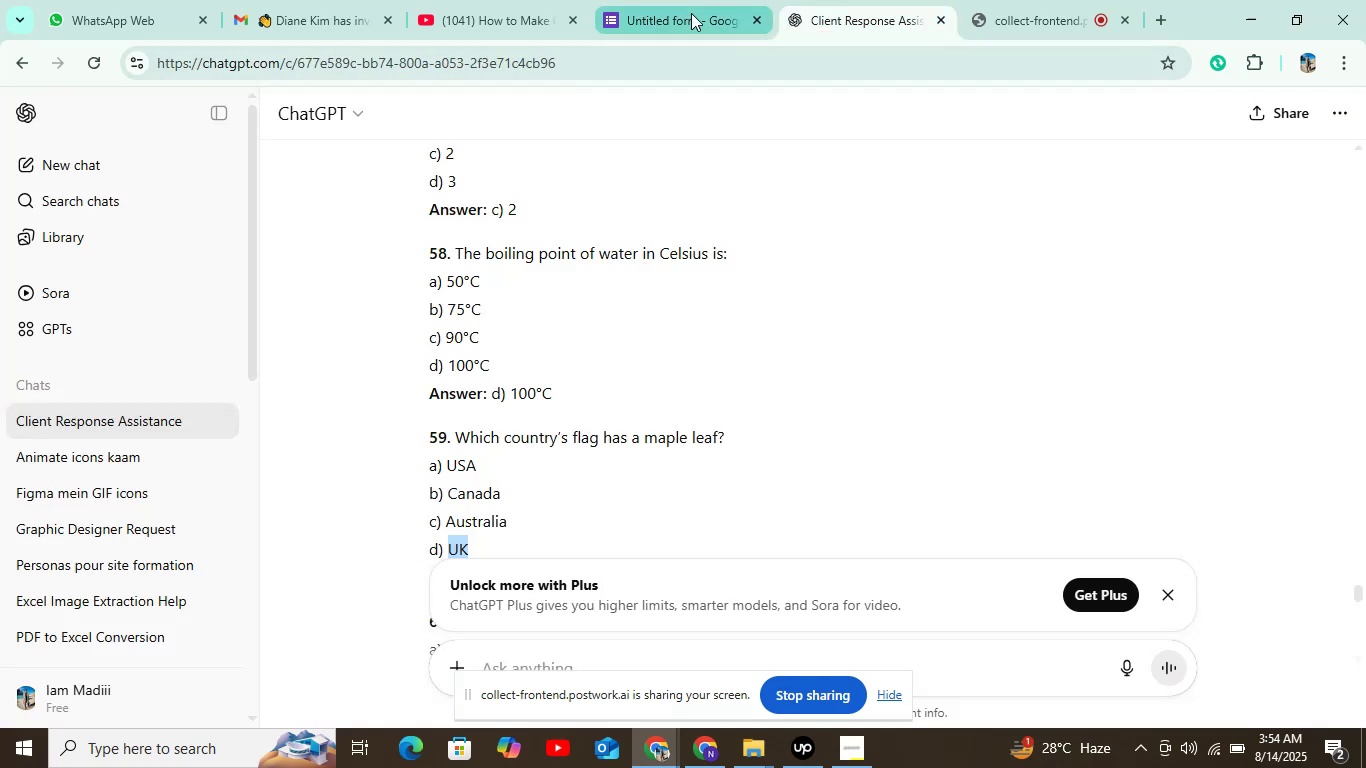 
scroll: coordinate [677, 271], scroll_direction: down, amount: 2.0
 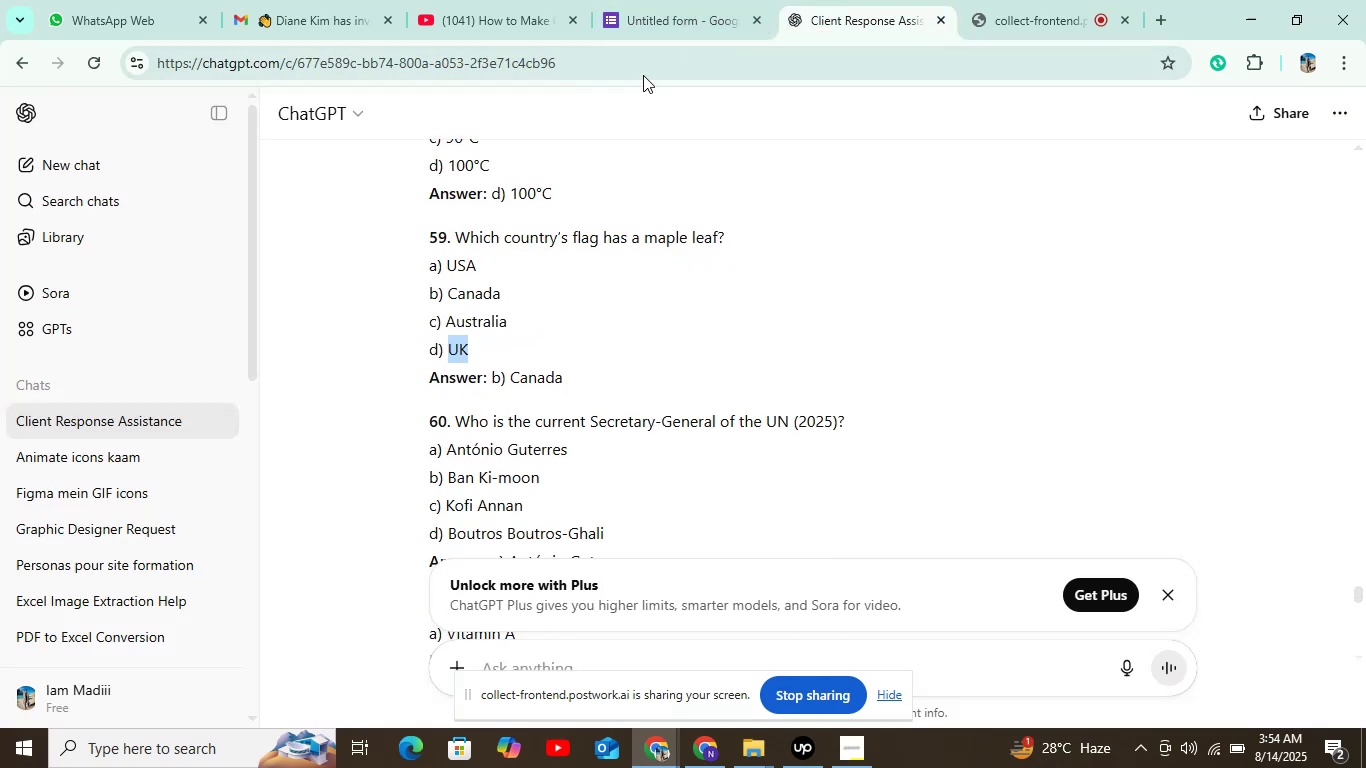 
left_click([661, 13])
 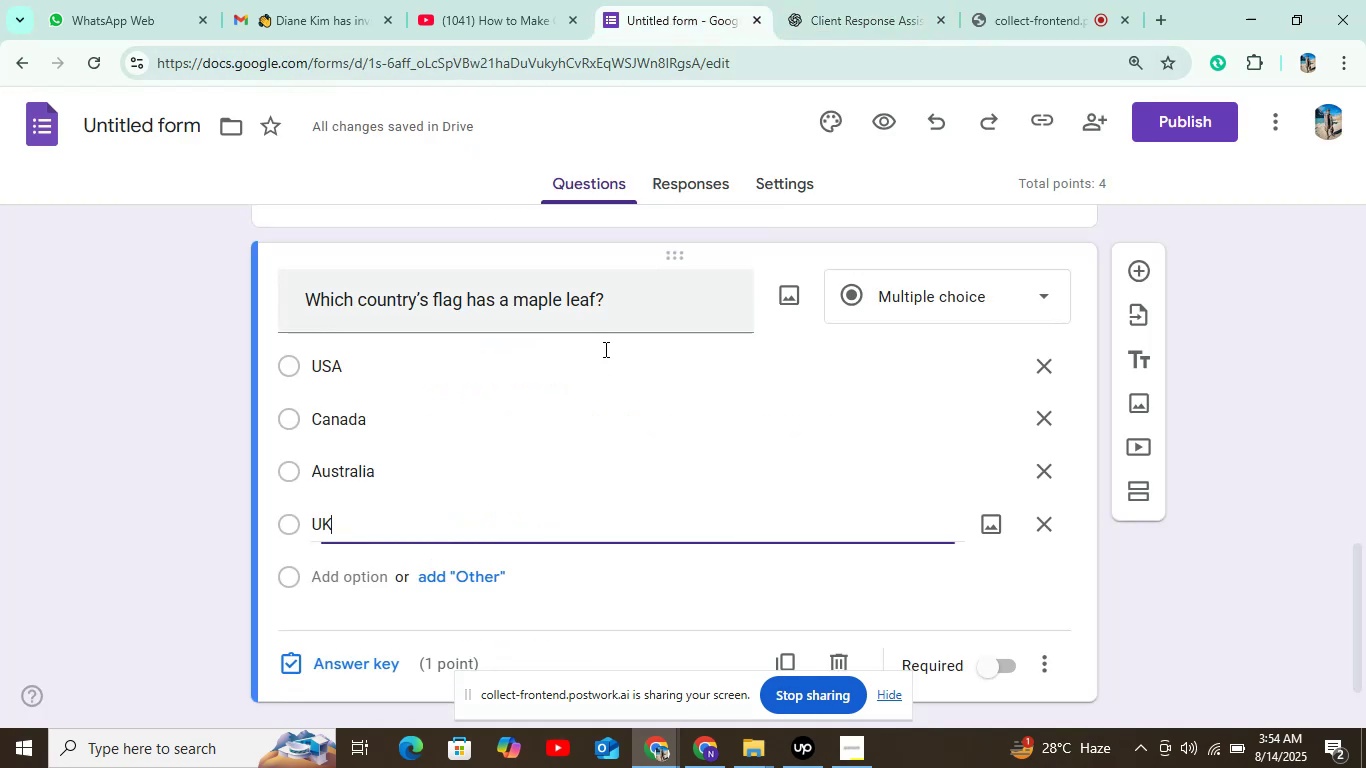 
scroll: coordinate [568, 448], scroll_direction: down, amount: 2.0
 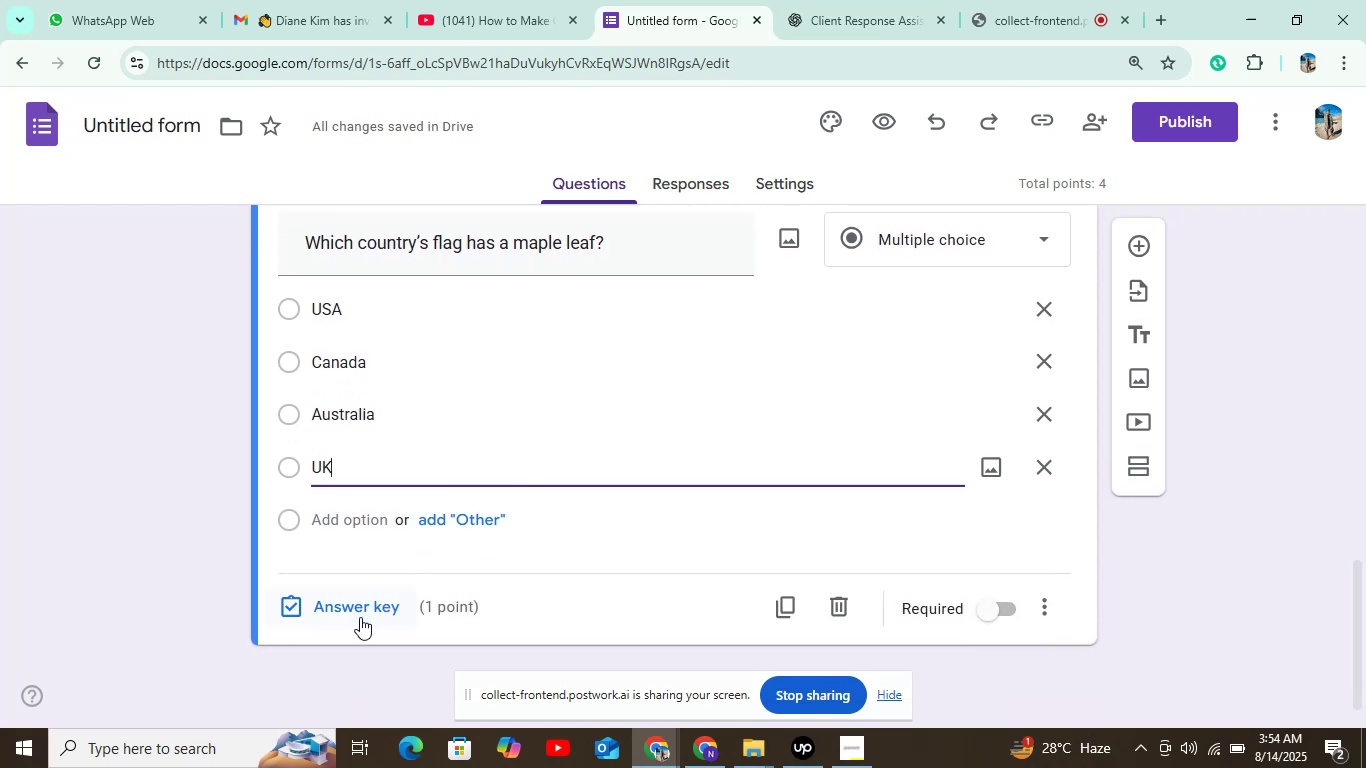 
left_click([360, 617])
 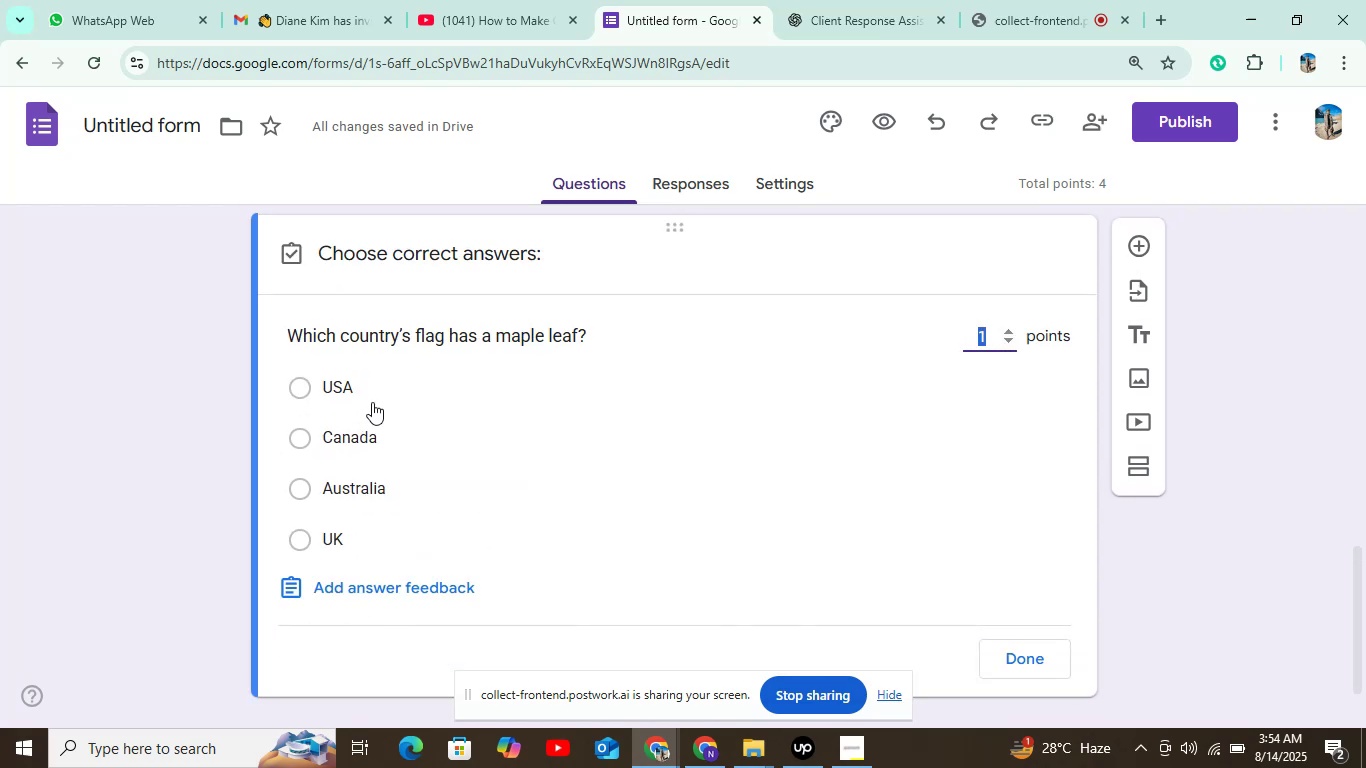 
left_click([359, 433])
 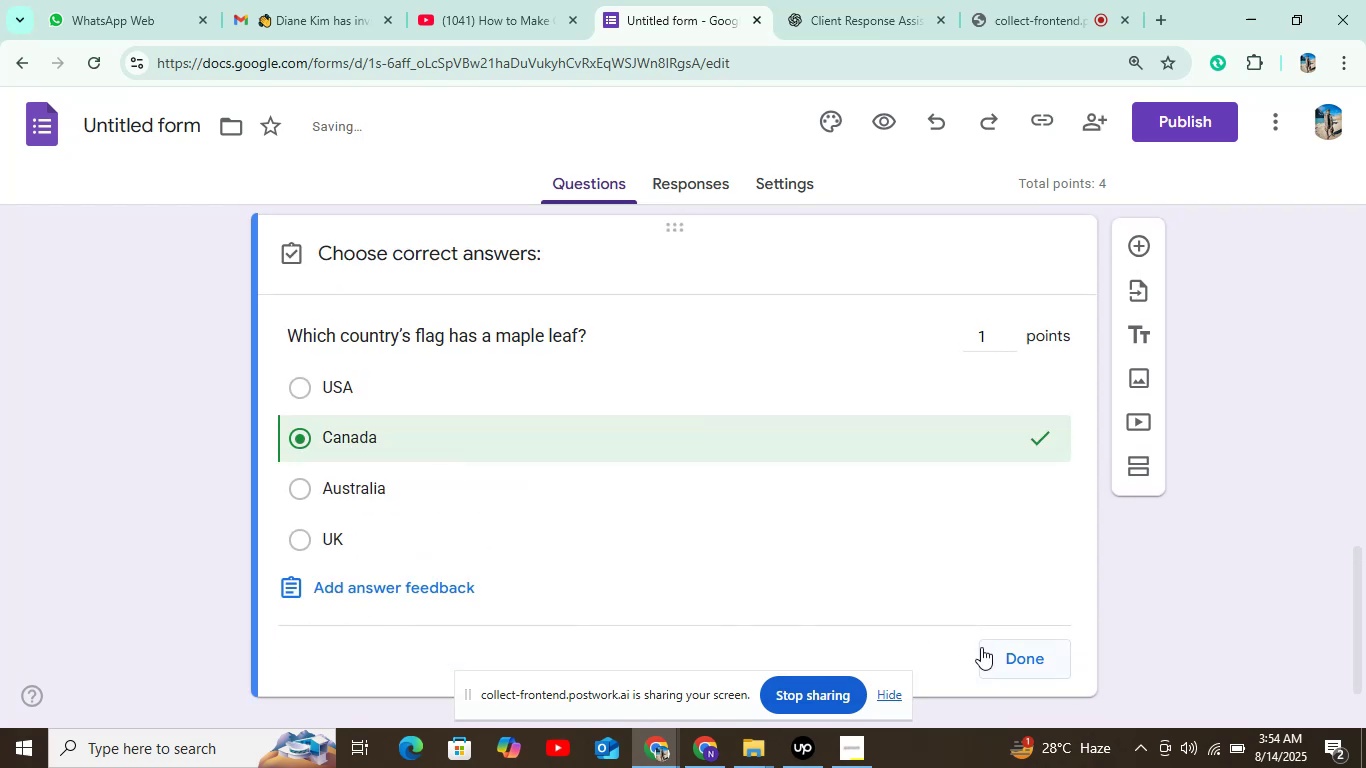 
left_click([1023, 659])
 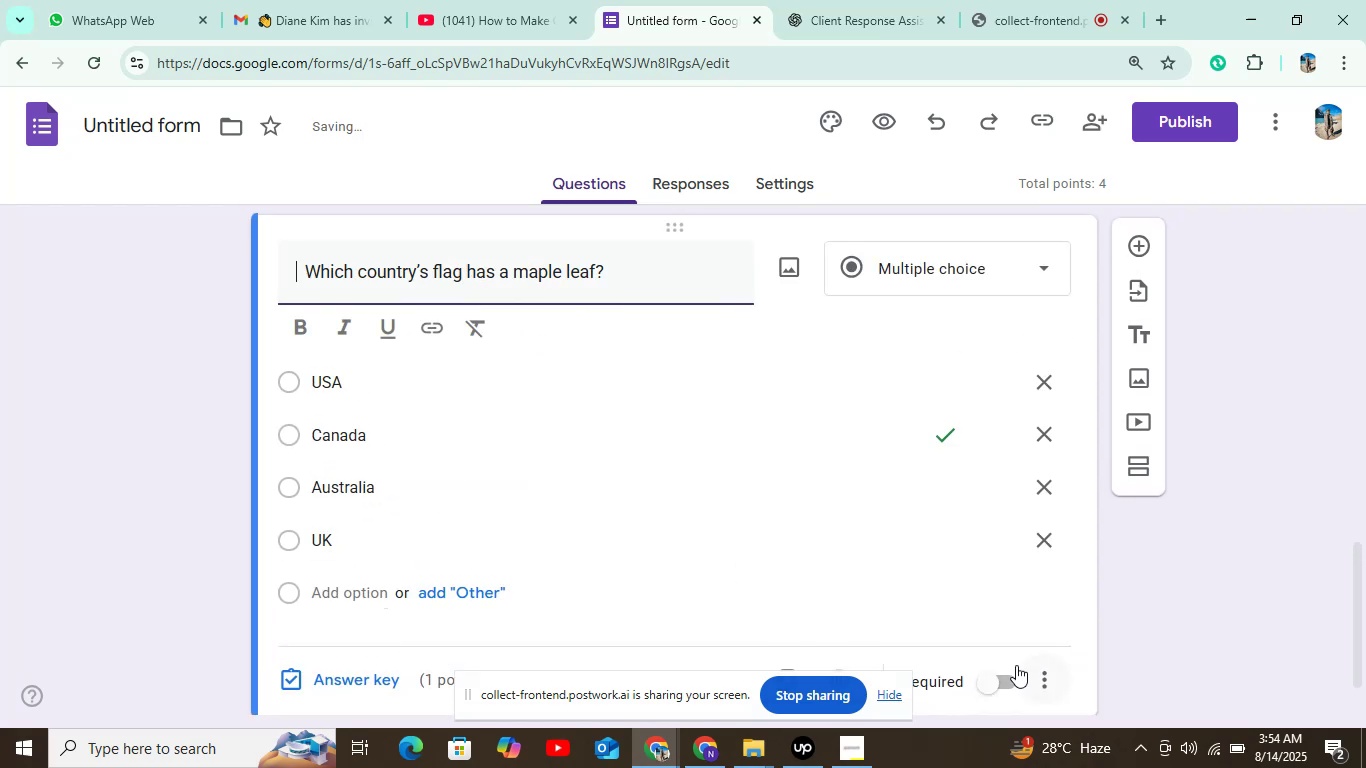 
left_click([984, 679])
 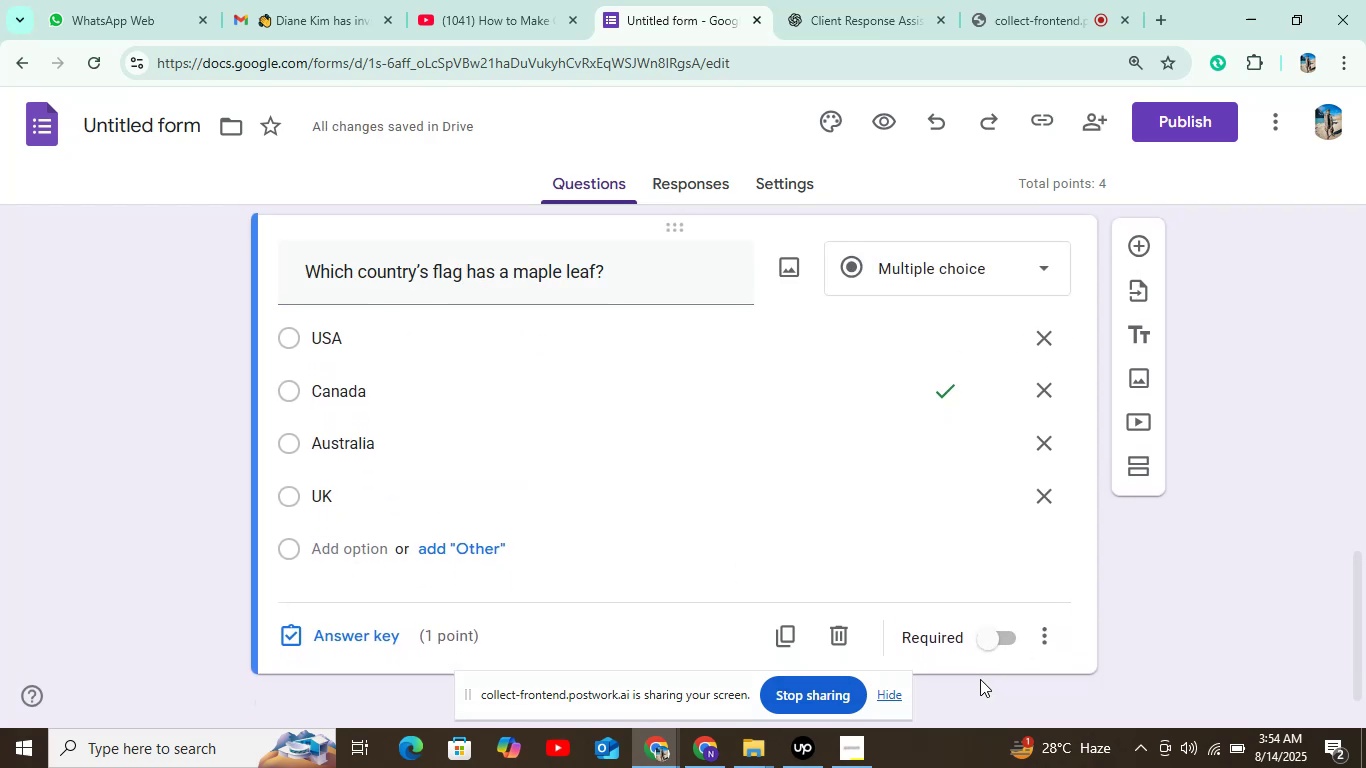 
left_click([993, 630])
 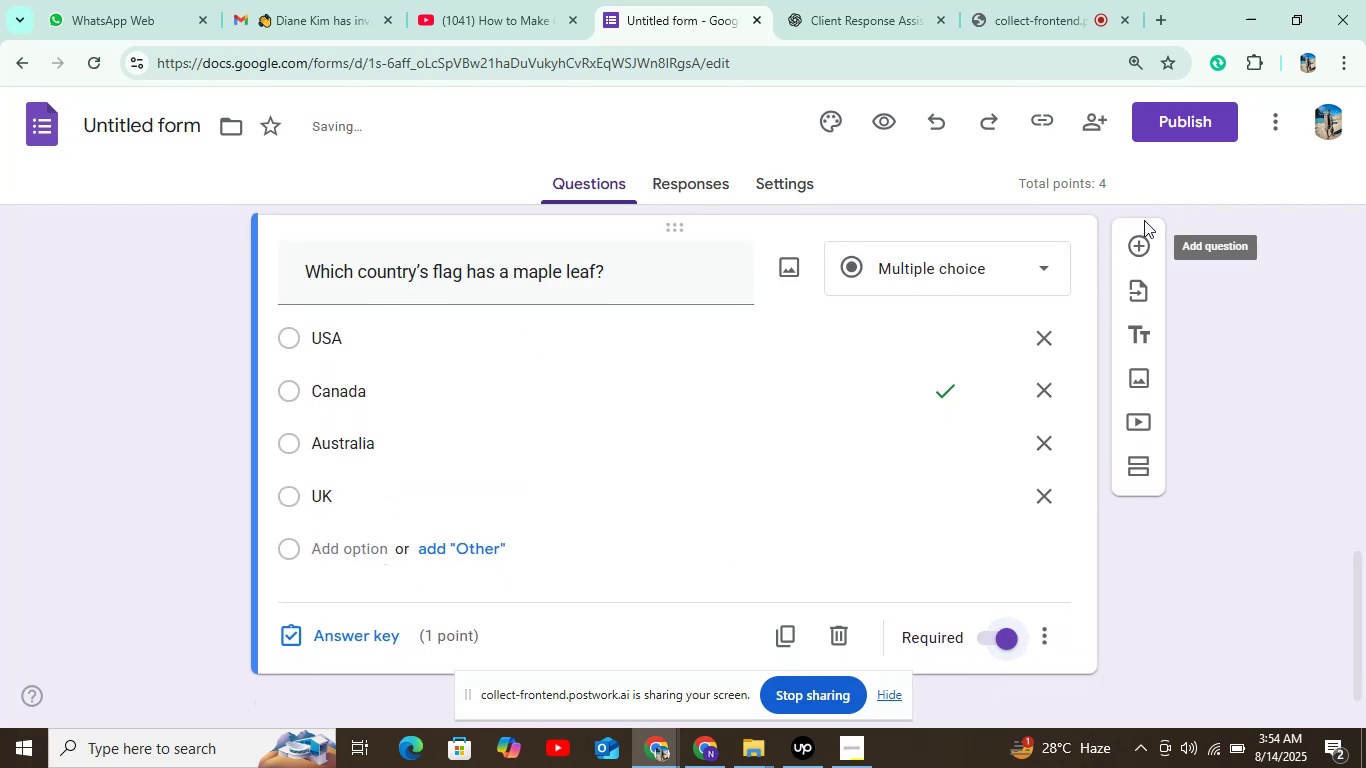 
left_click([1137, 247])
 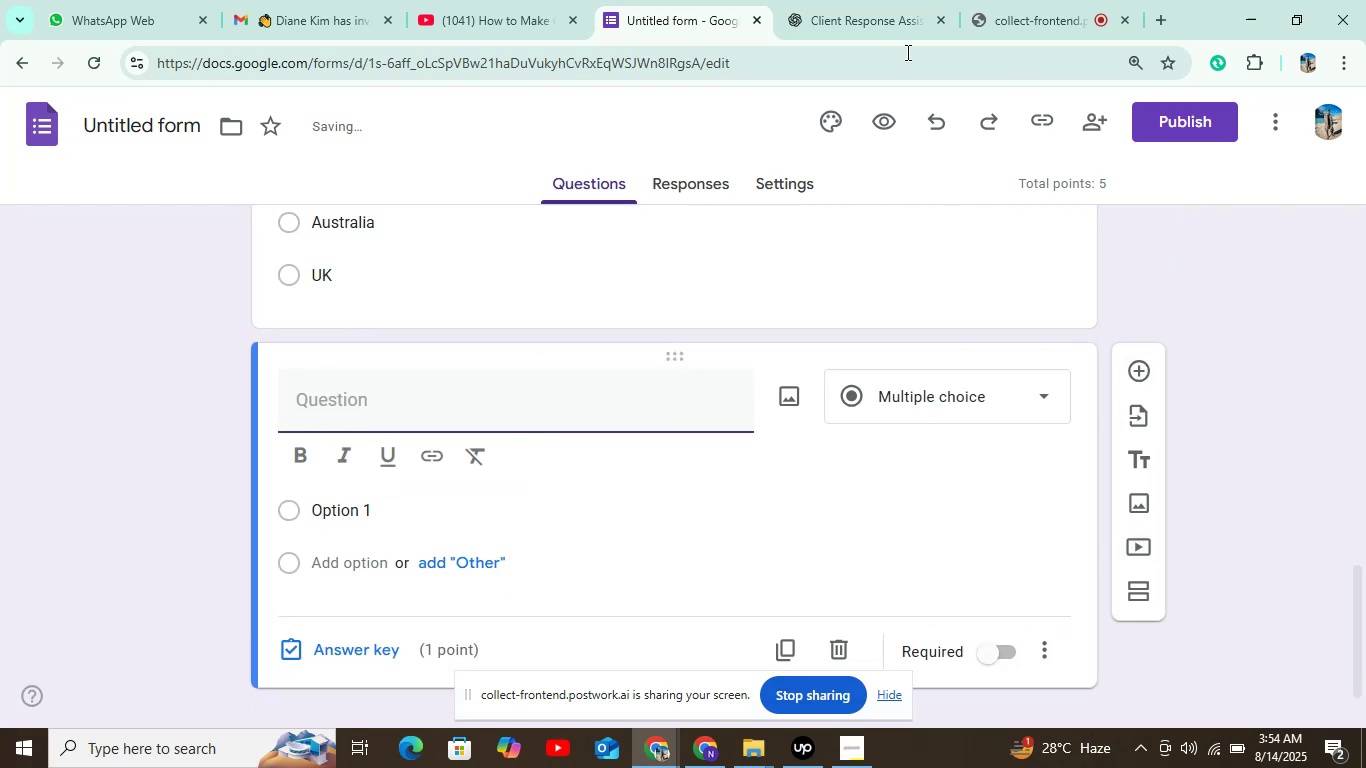 
left_click([910, 0])
 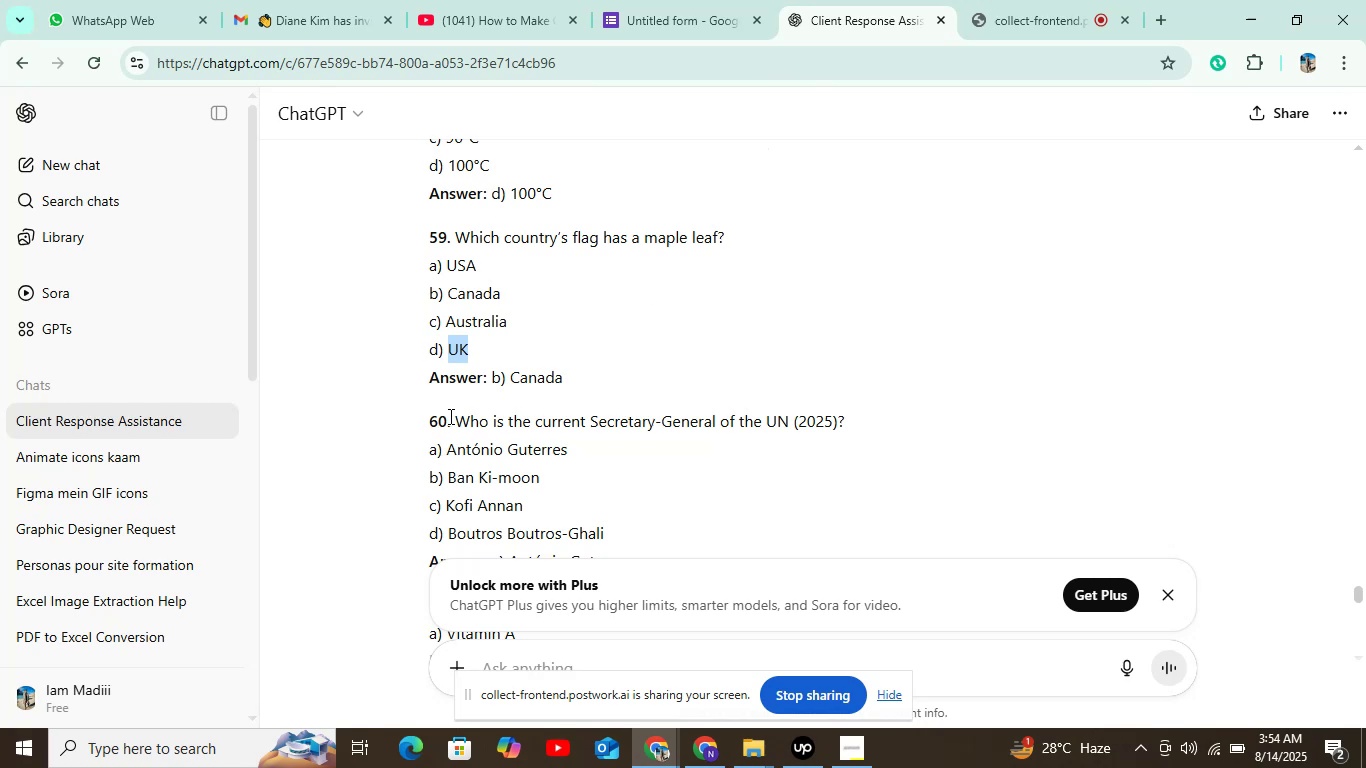 
left_click_drag(start_coordinate=[457, 420], to_coordinate=[920, 402])
 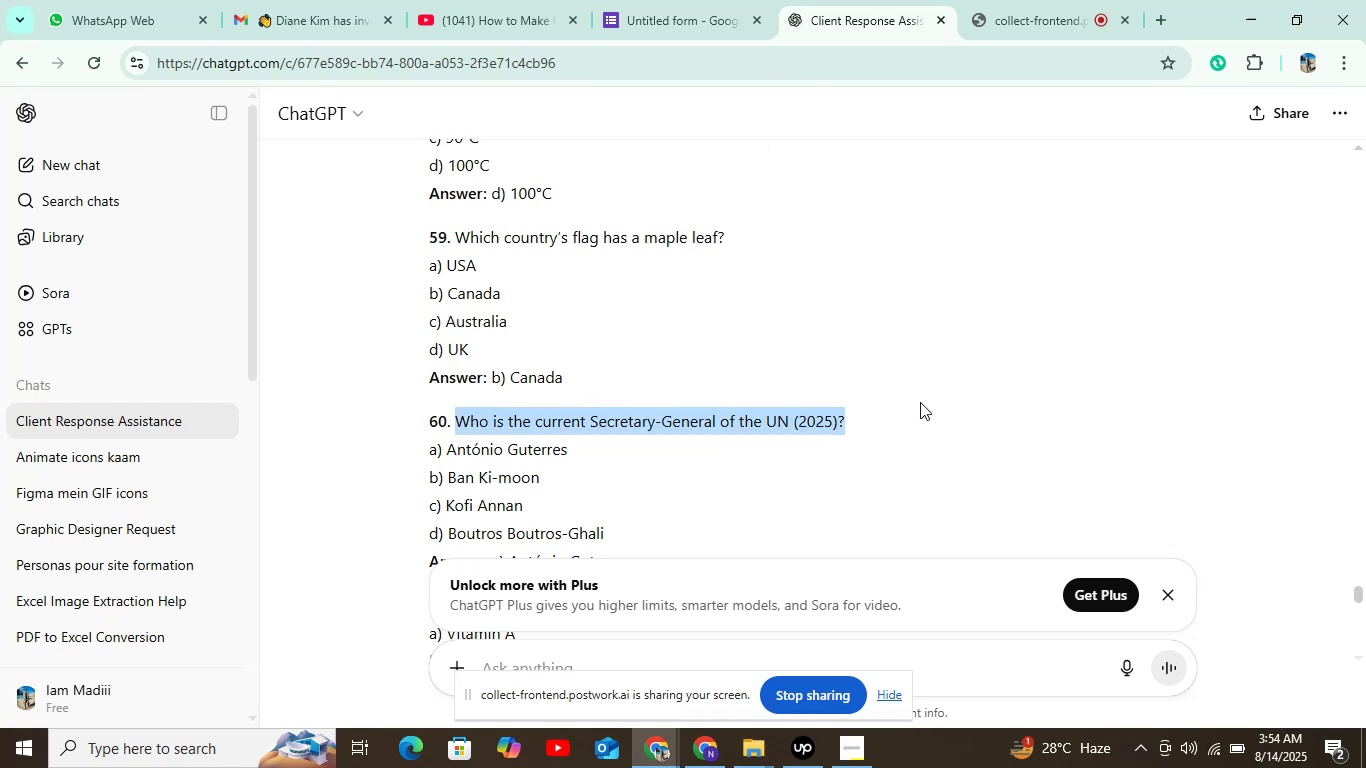 
key(Control+C)
 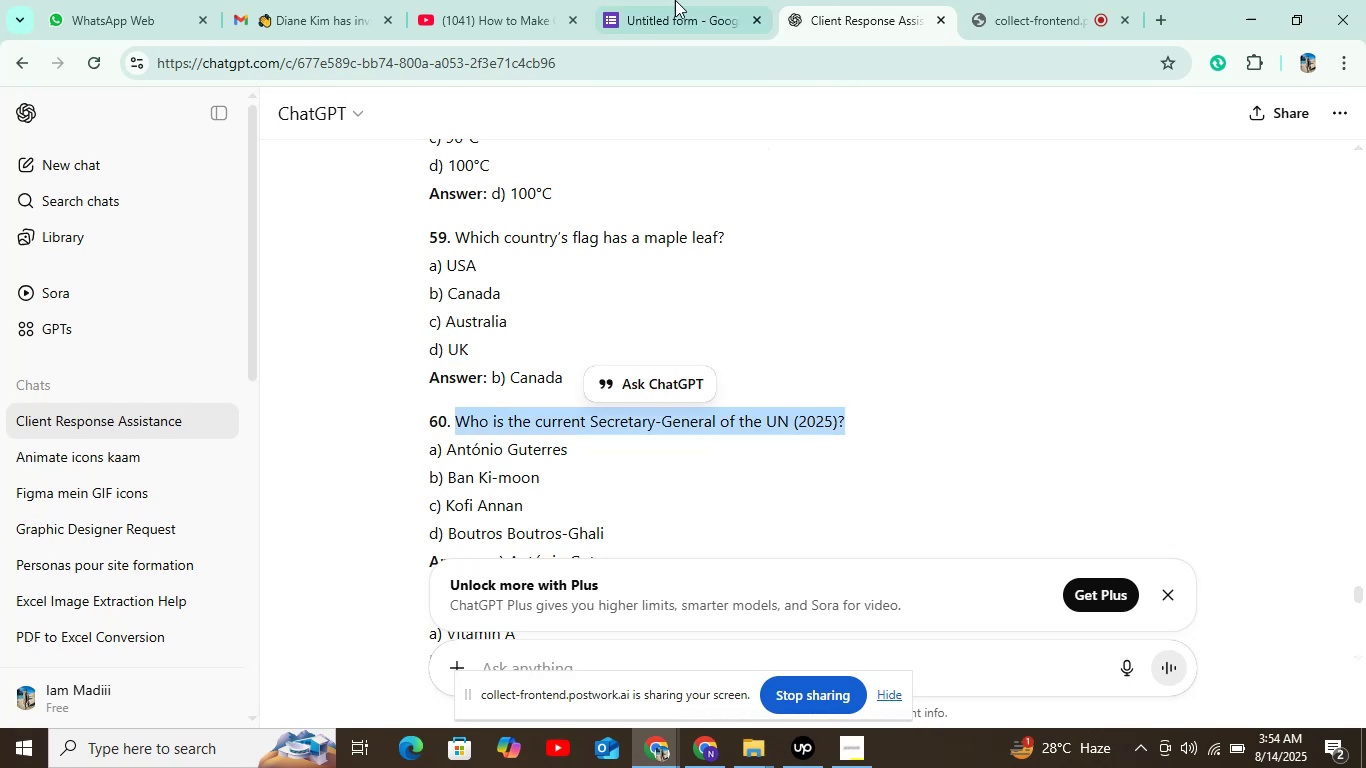 
left_click([665, 0])
 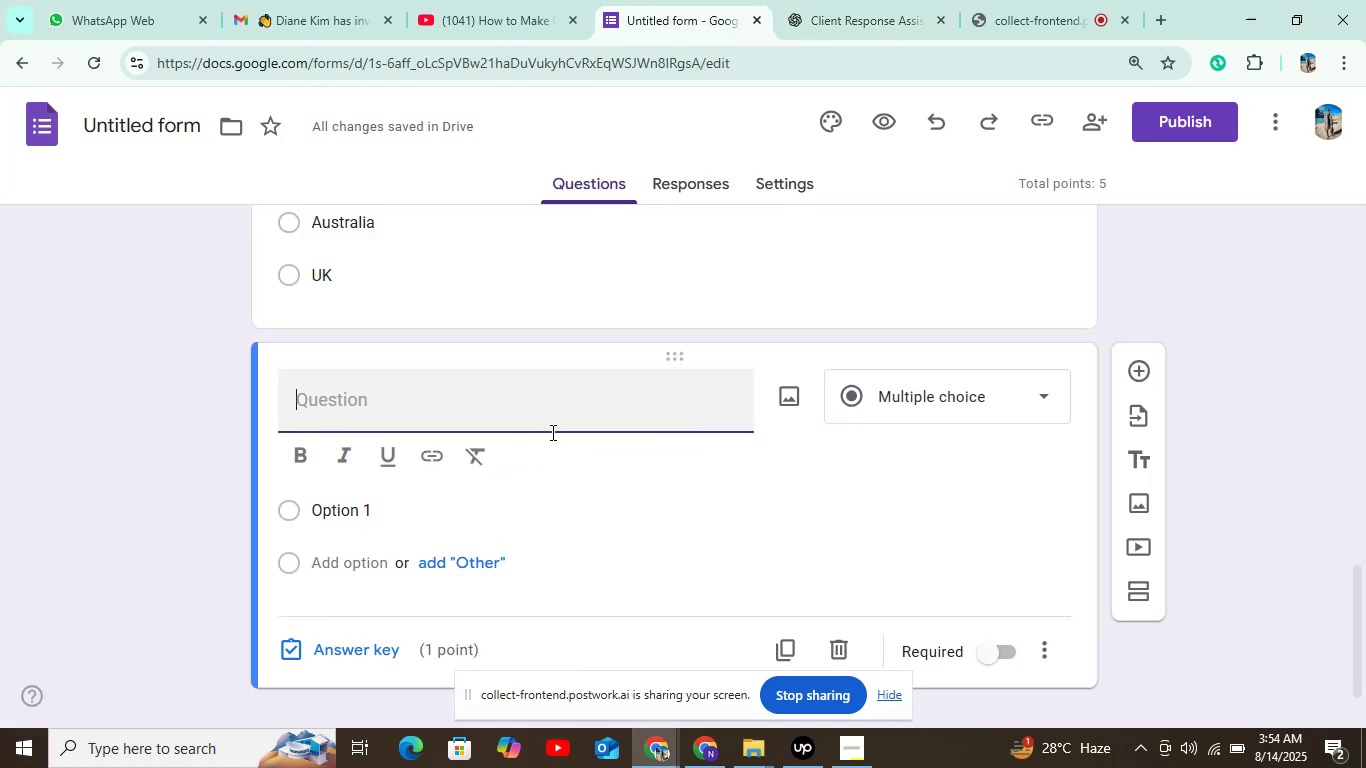 
key(Control+V)
 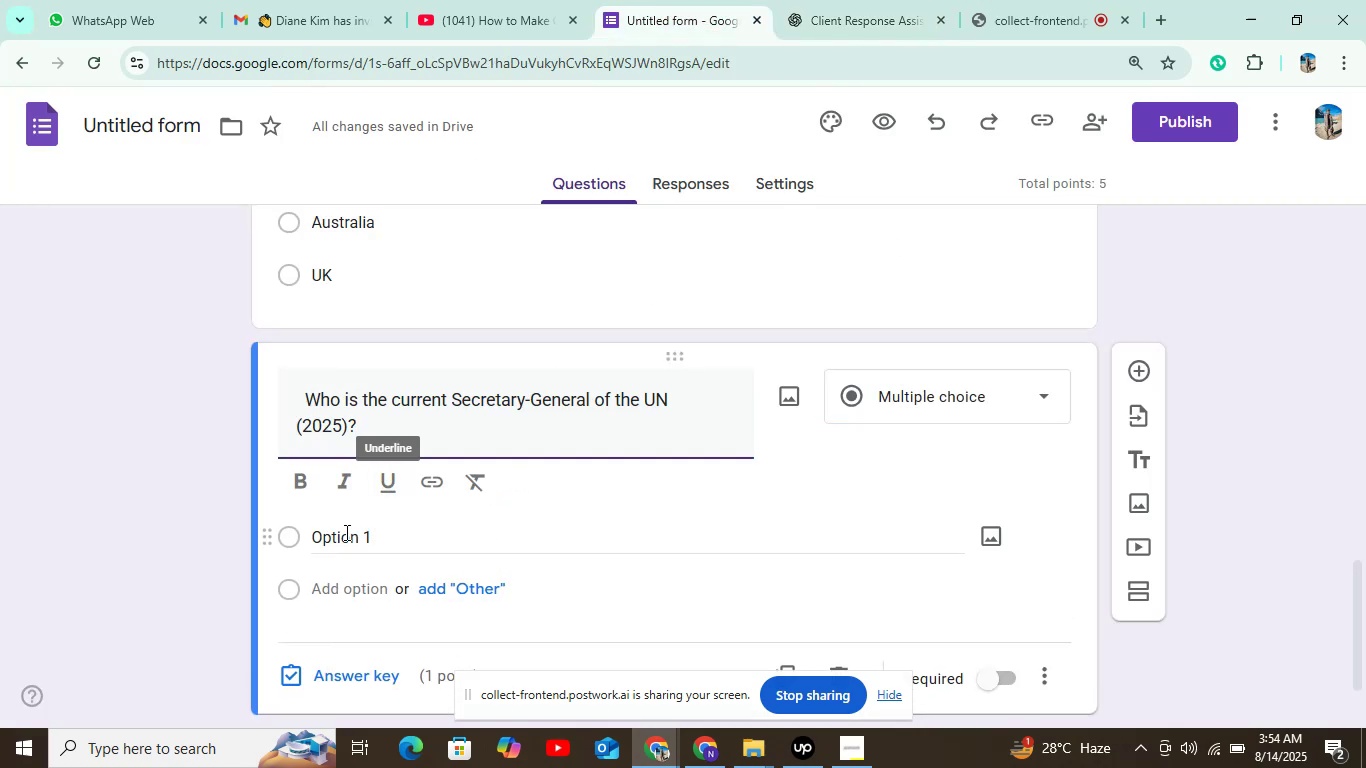 
left_click([342, 538])
 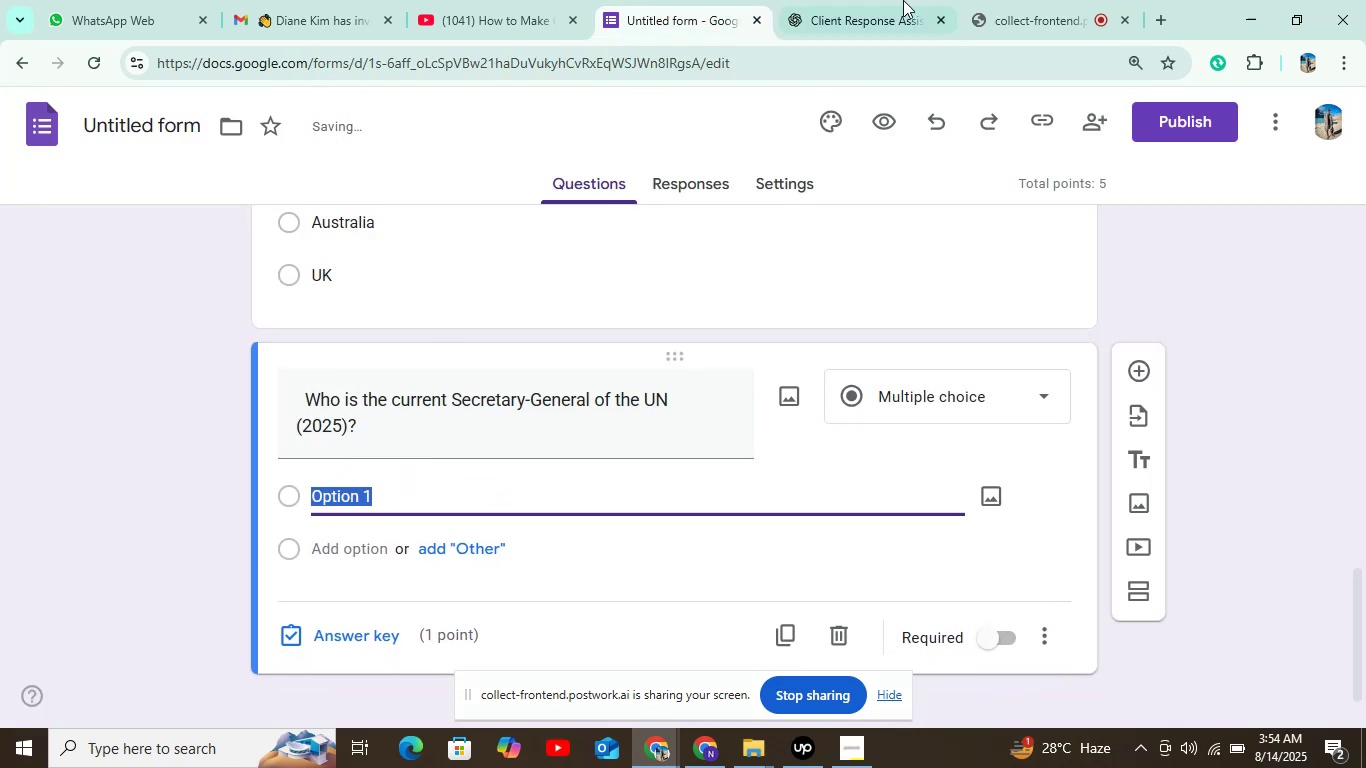 
left_click([903, 0])
 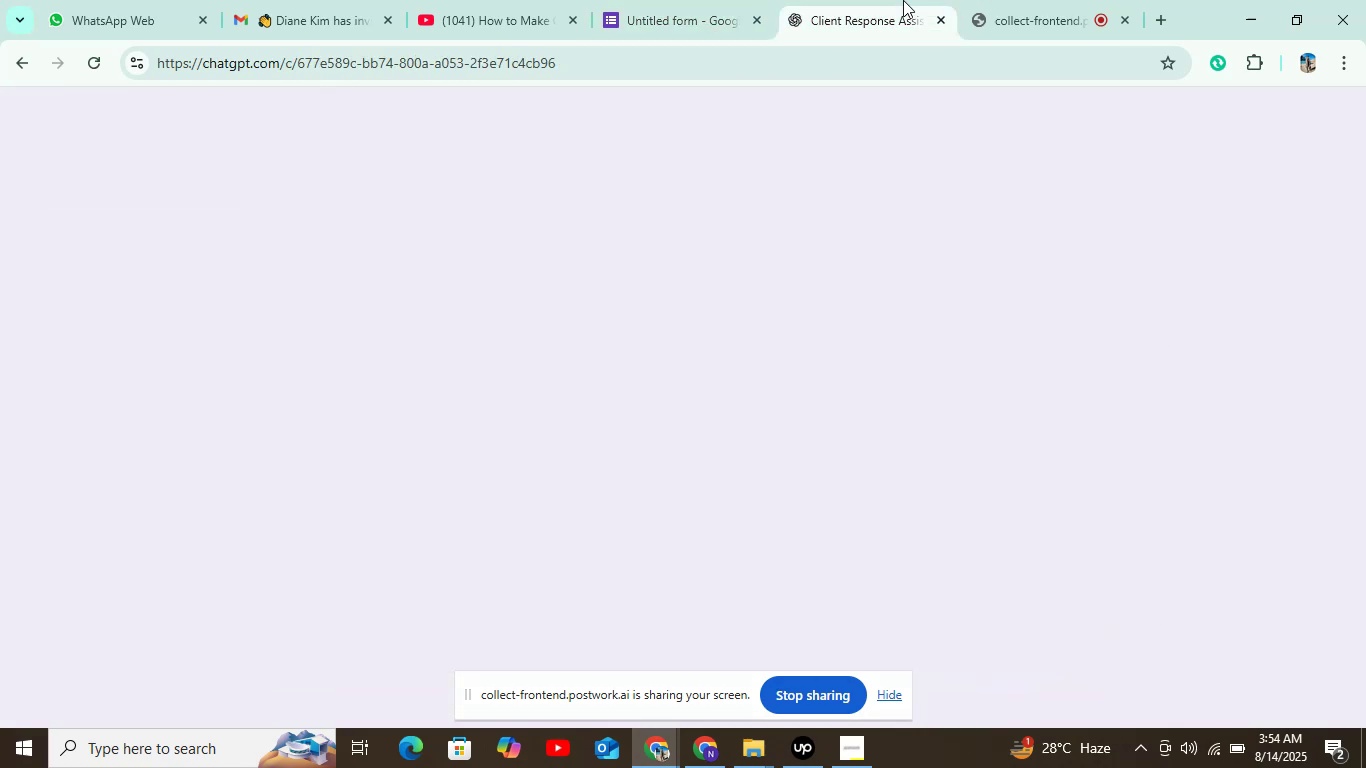 
mouse_move([601, 406])
 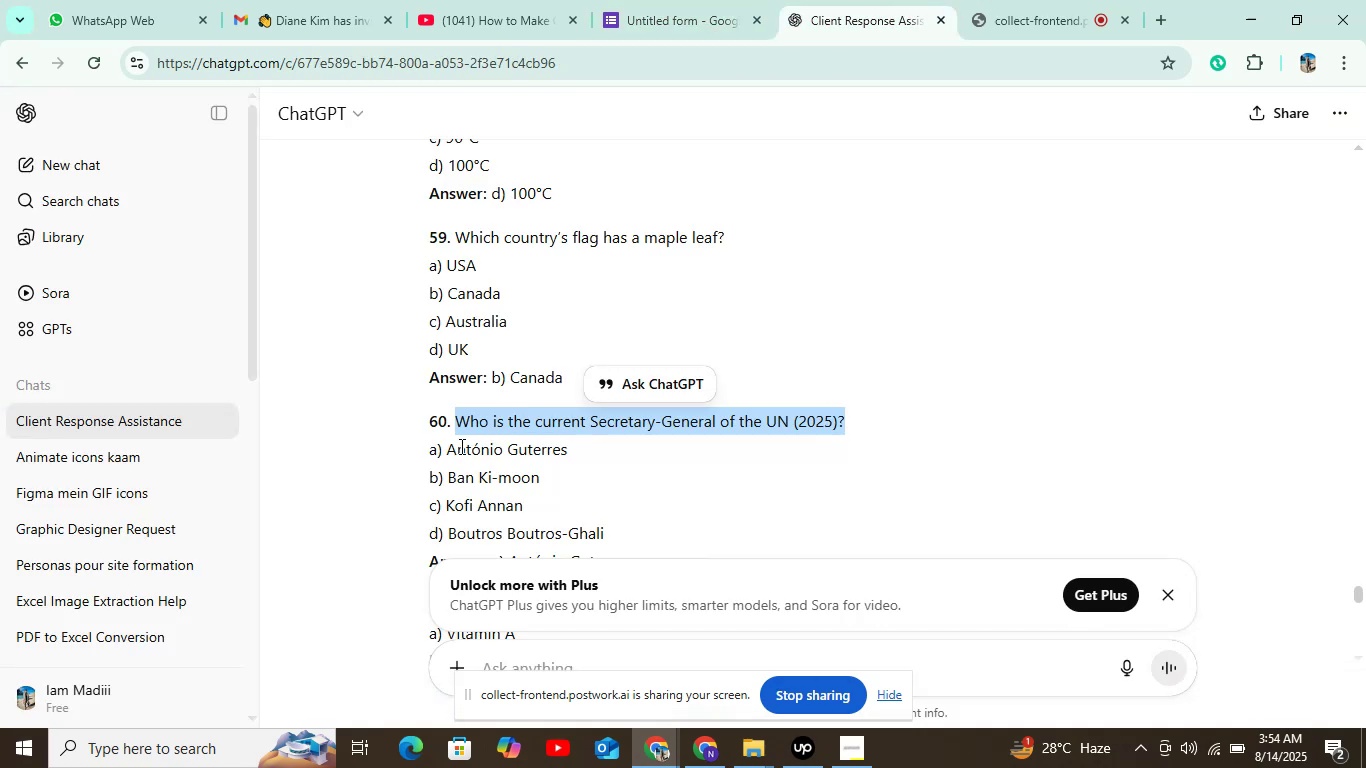 
left_click_drag(start_coordinate=[447, 447], to_coordinate=[600, 451])
 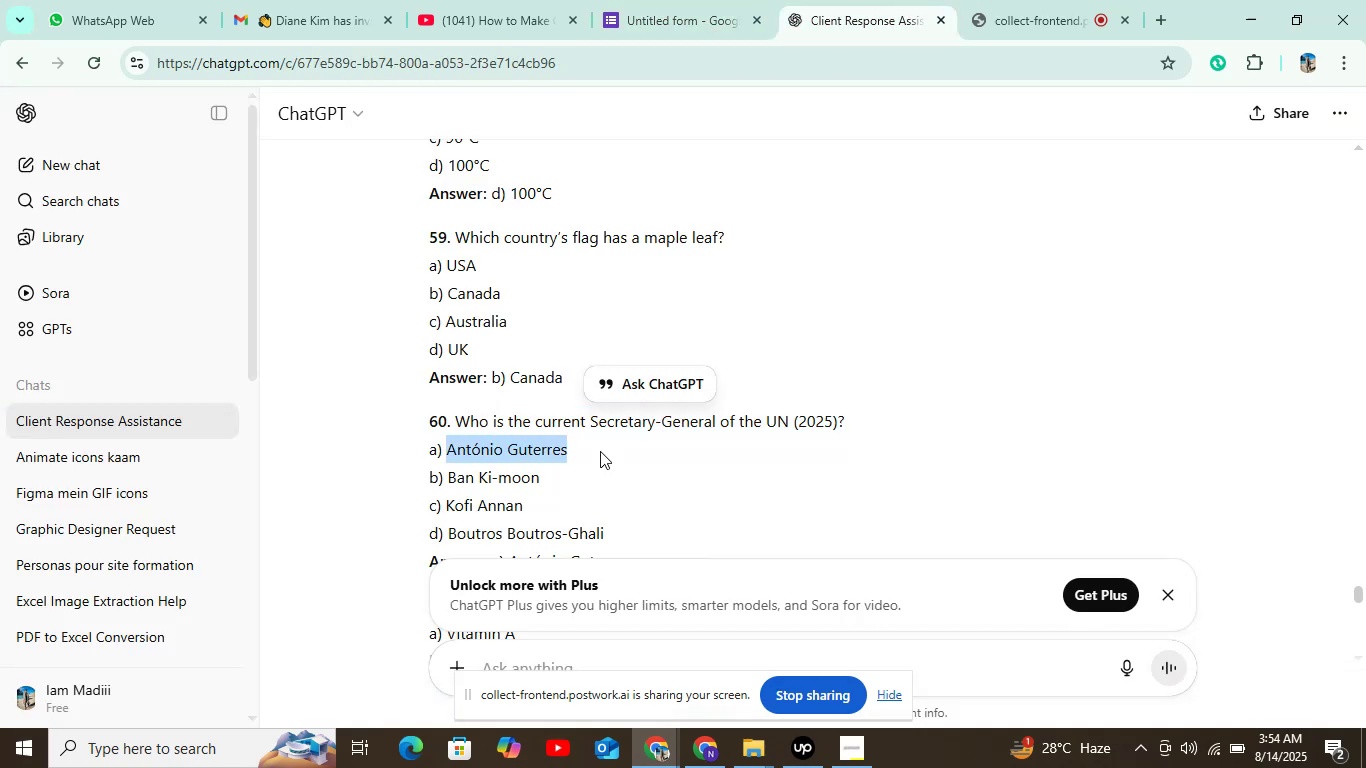 
key(Control+C)
 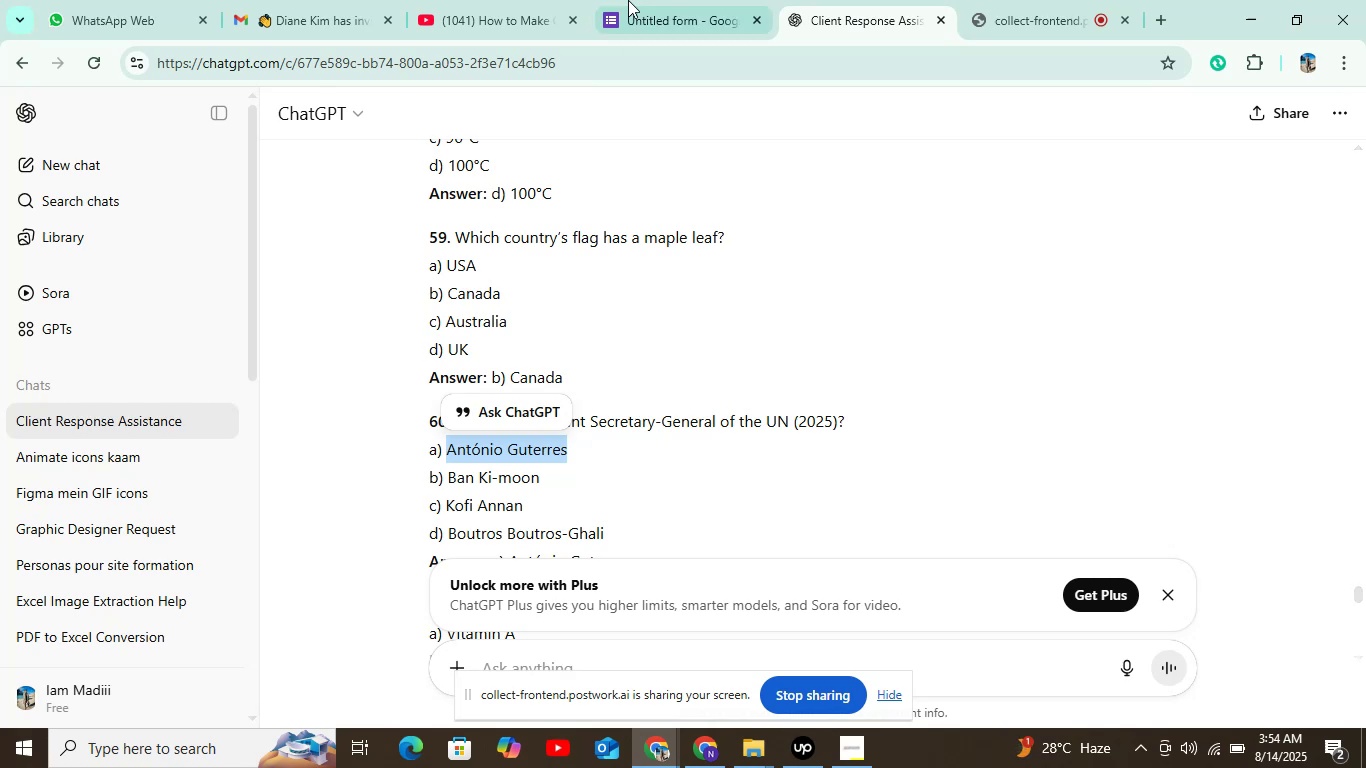 
left_click([697, 0])
 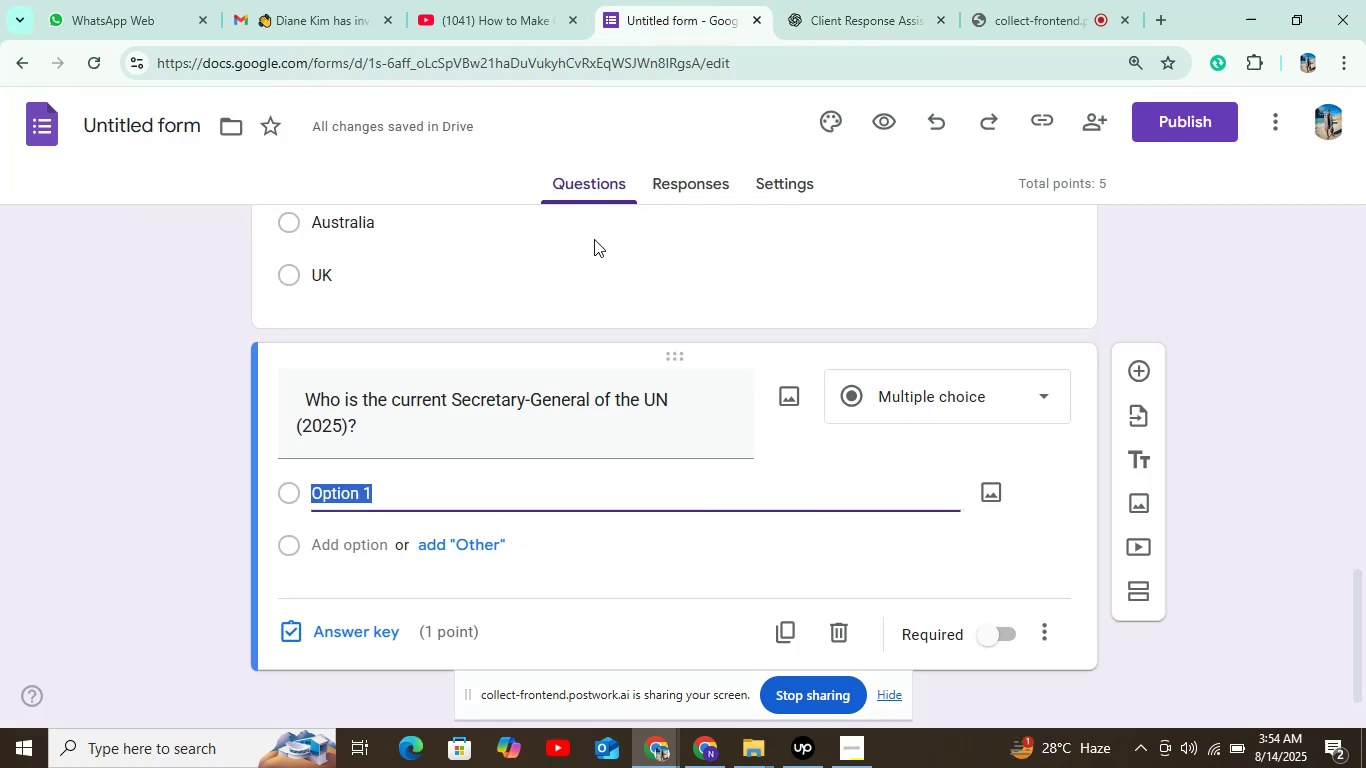 
key(Control+V)
 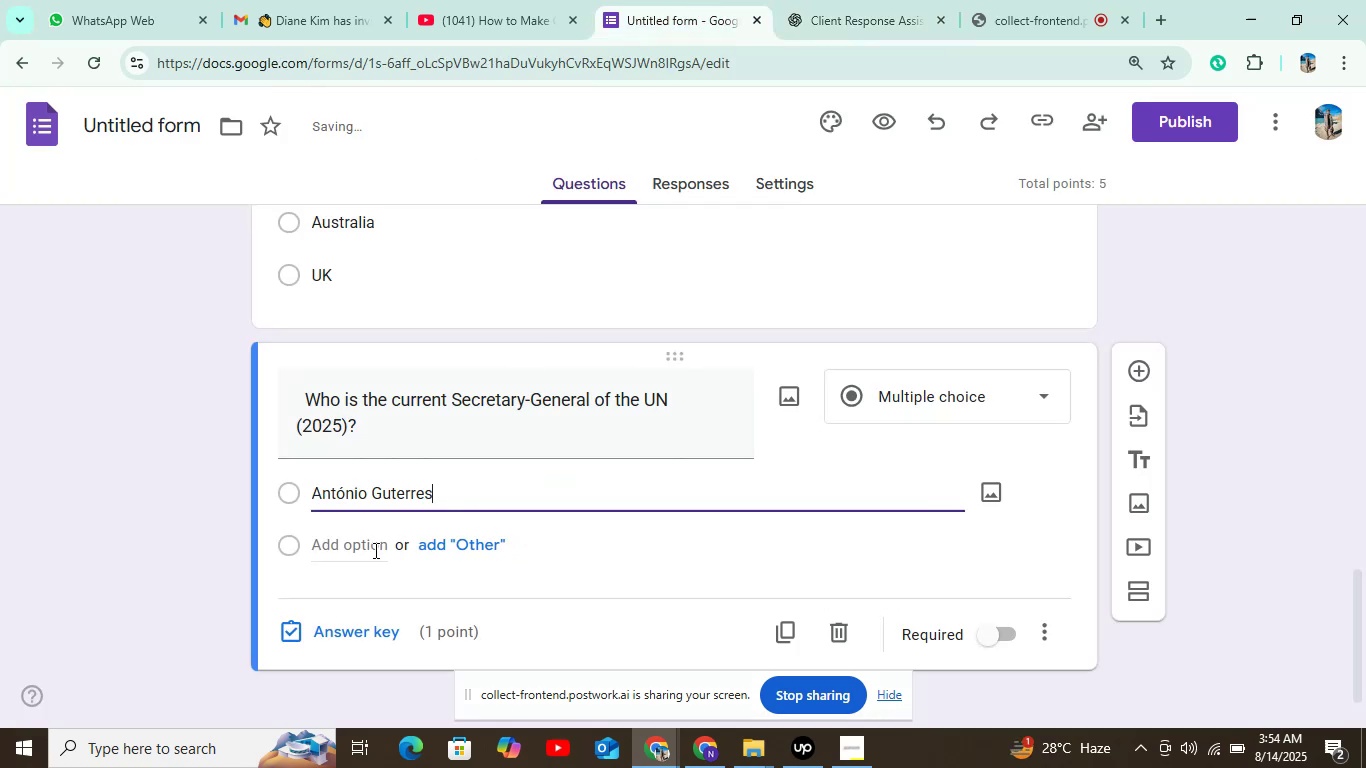 
left_click([373, 550])
 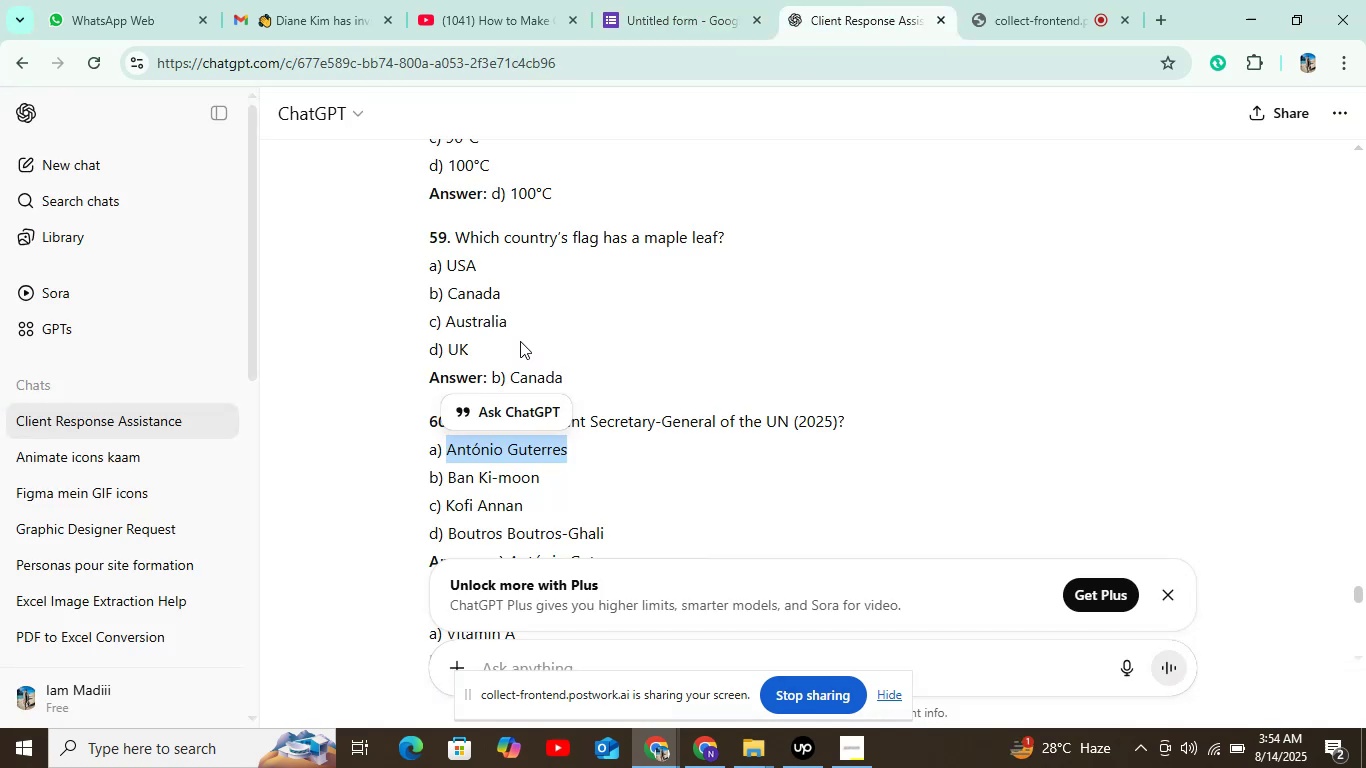 
left_click_drag(start_coordinate=[451, 483], to_coordinate=[581, 482])
 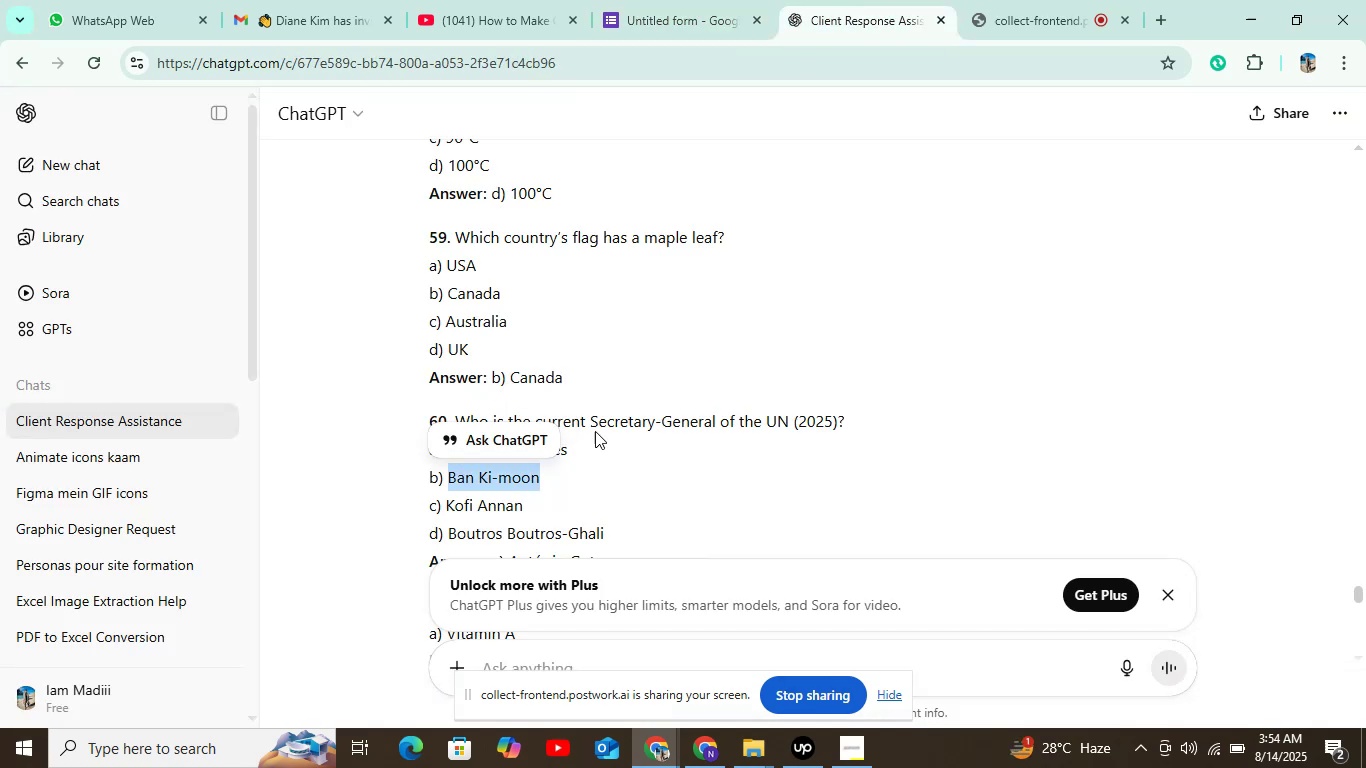 
key(Control+C)
 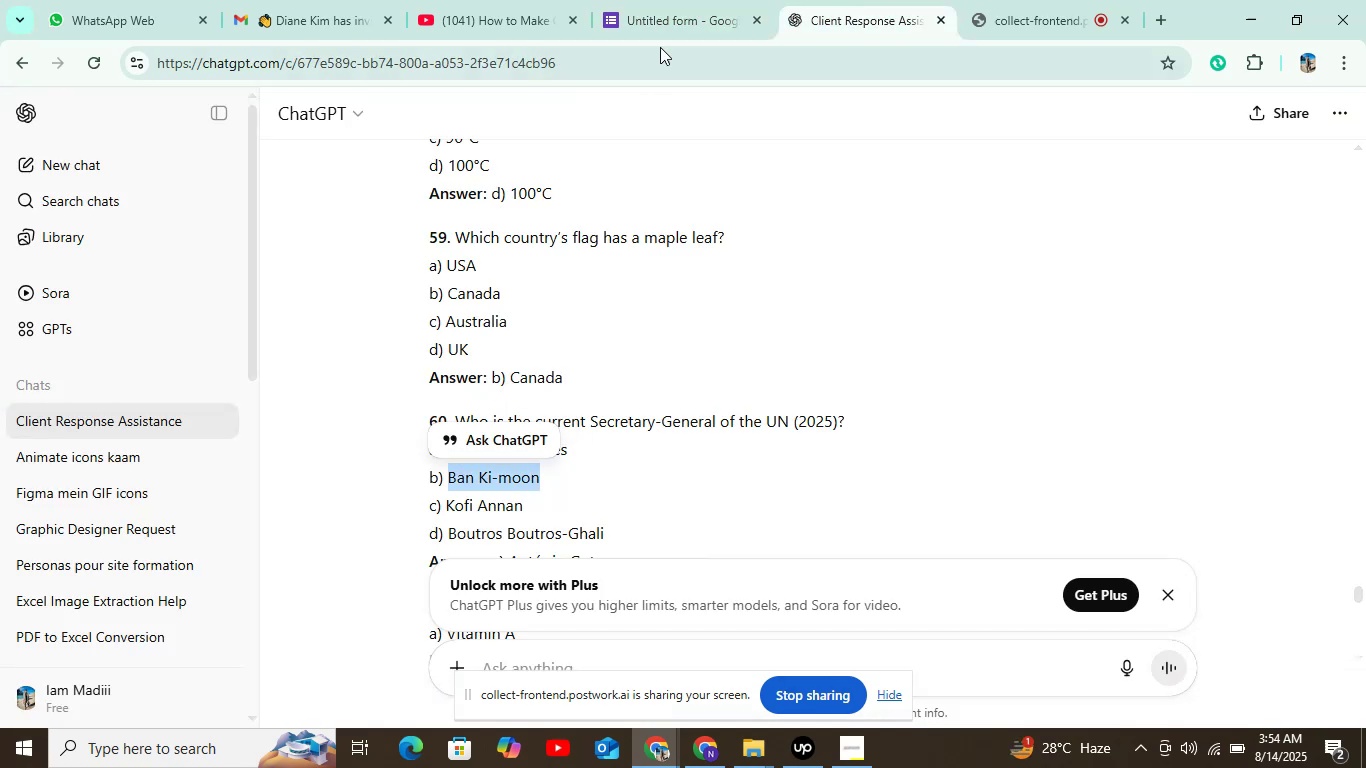 
left_click([670, 26])
 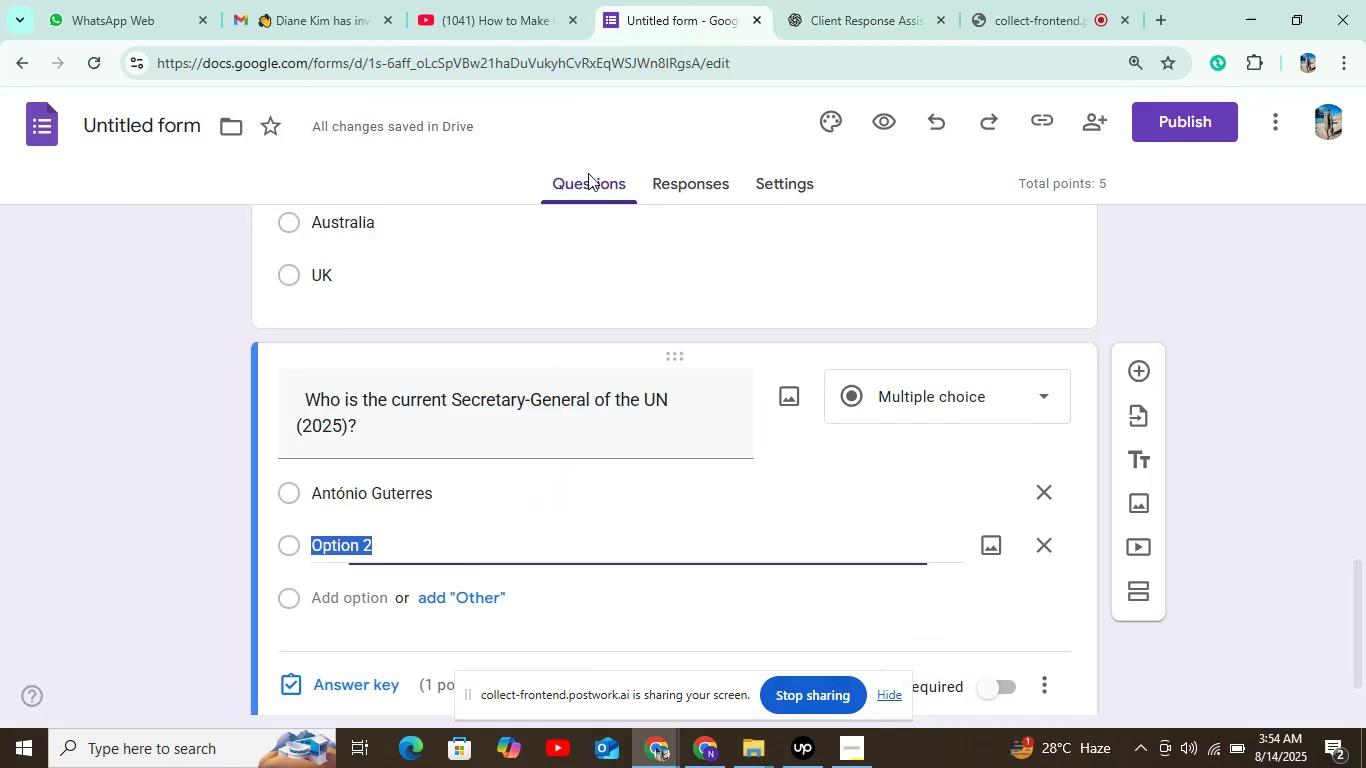 
hold_key(key=ControlLeft, duration=0.58)
 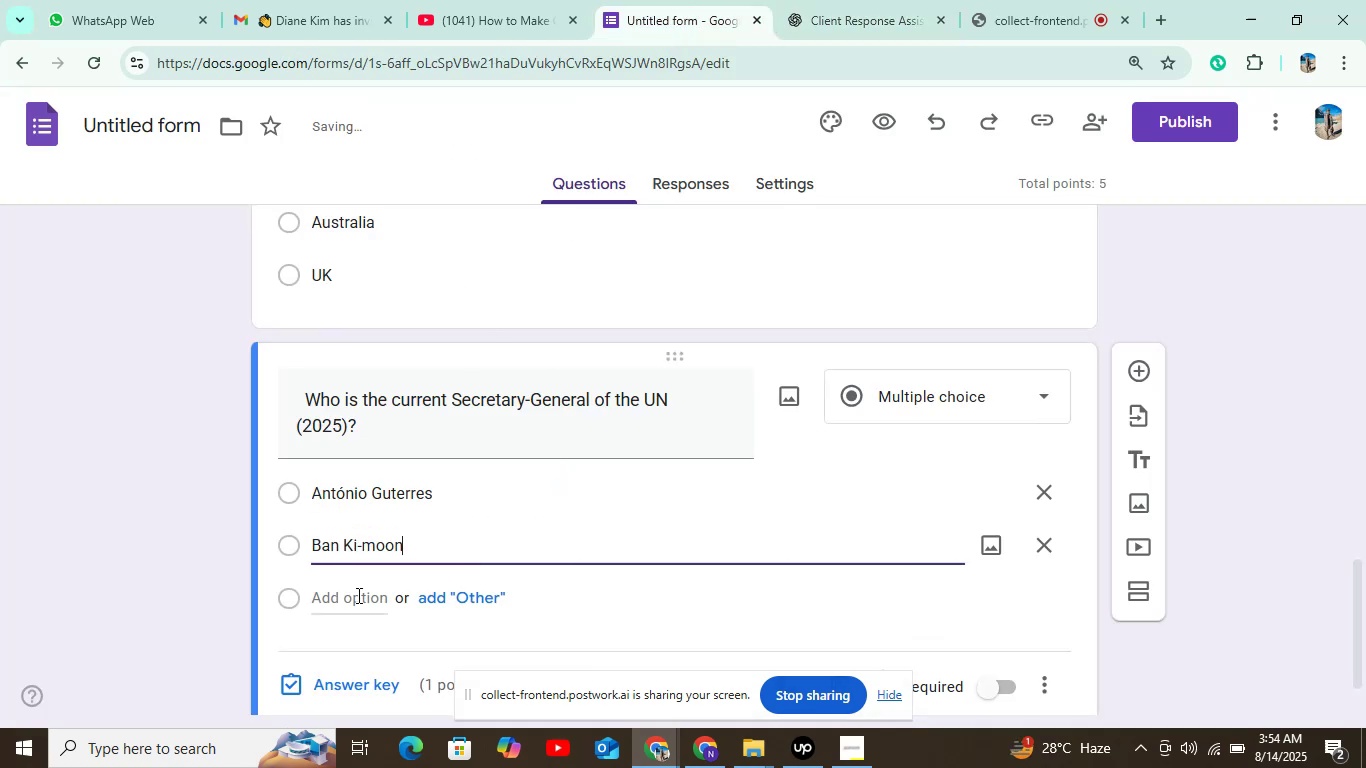 
left_click([358, 599])
 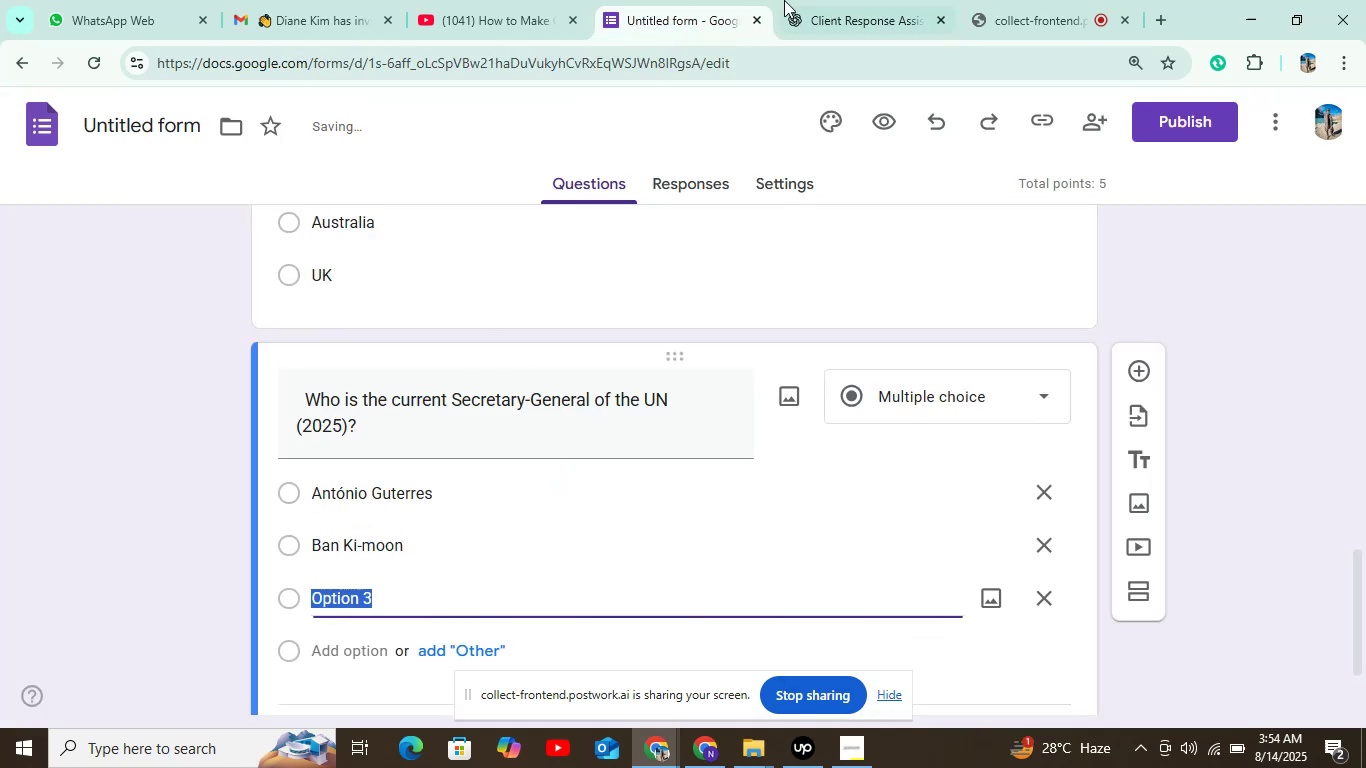 
left_click([822, 0])
 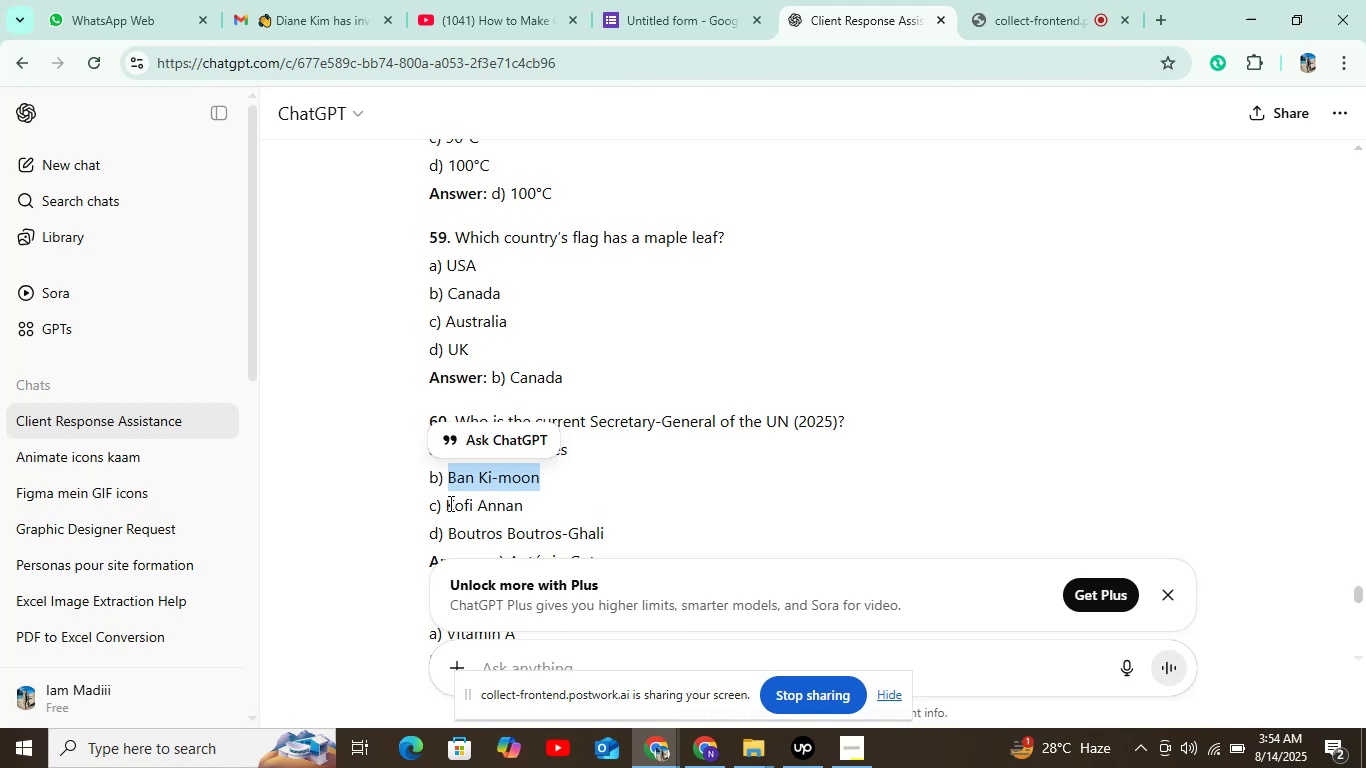 
left_click_drag(start_coordinate=[445, 503], to_coordinate=[573, 503])
 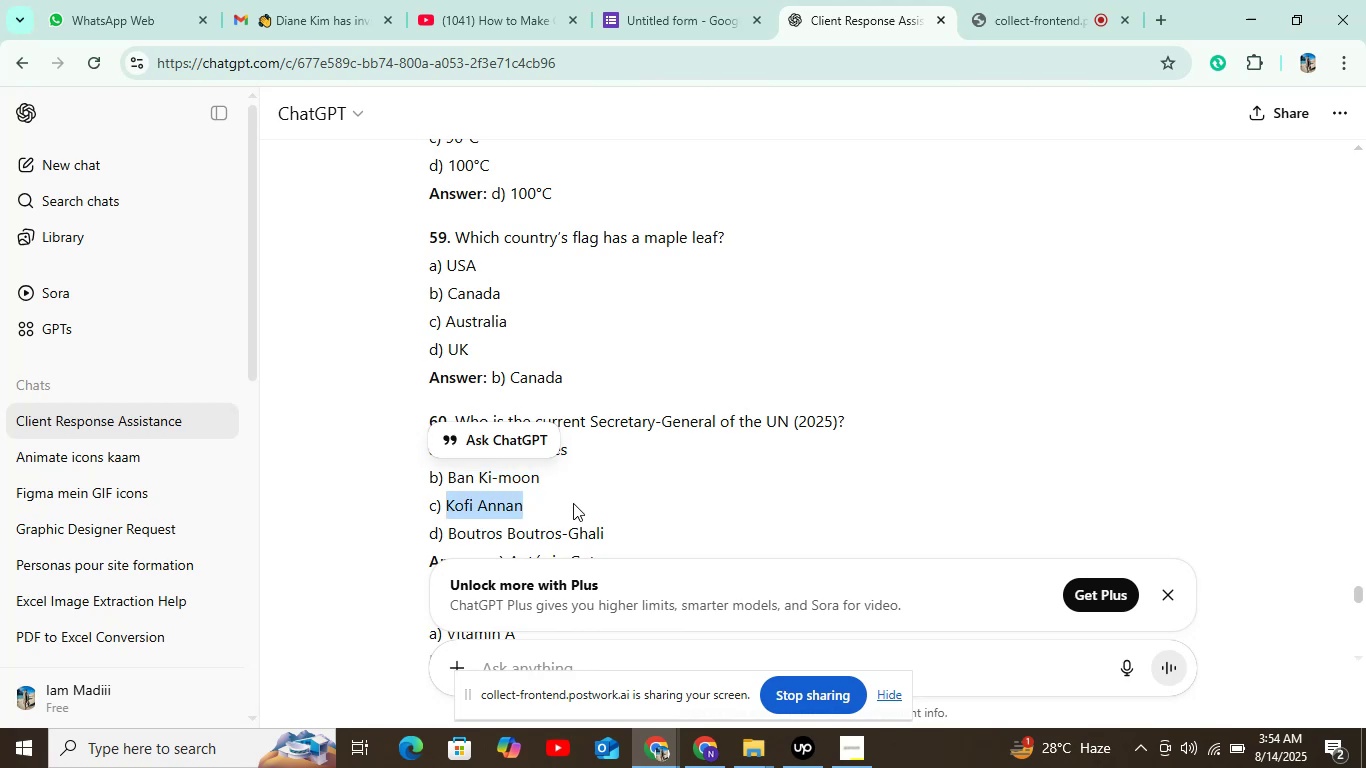 
key(Control+C)
 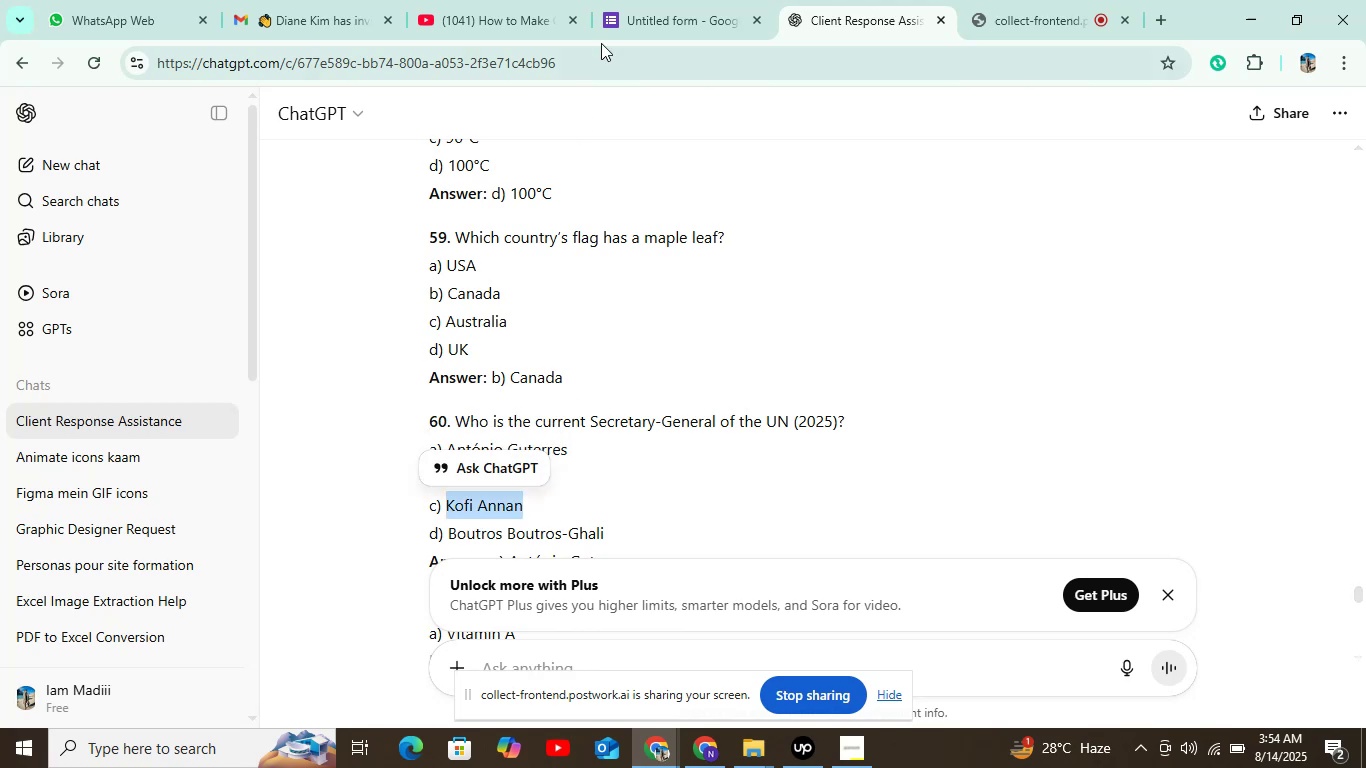 
left_click([654, 0])
 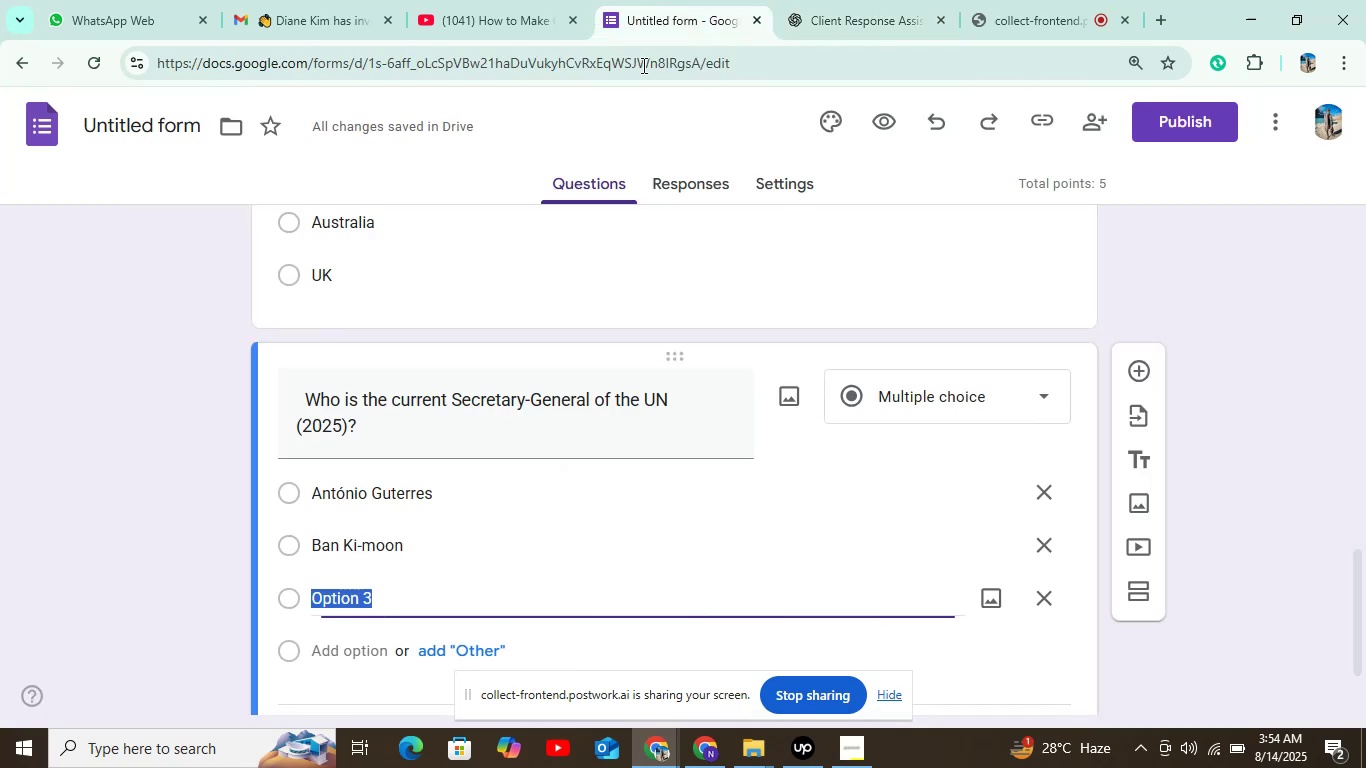 
key(Control+V)
 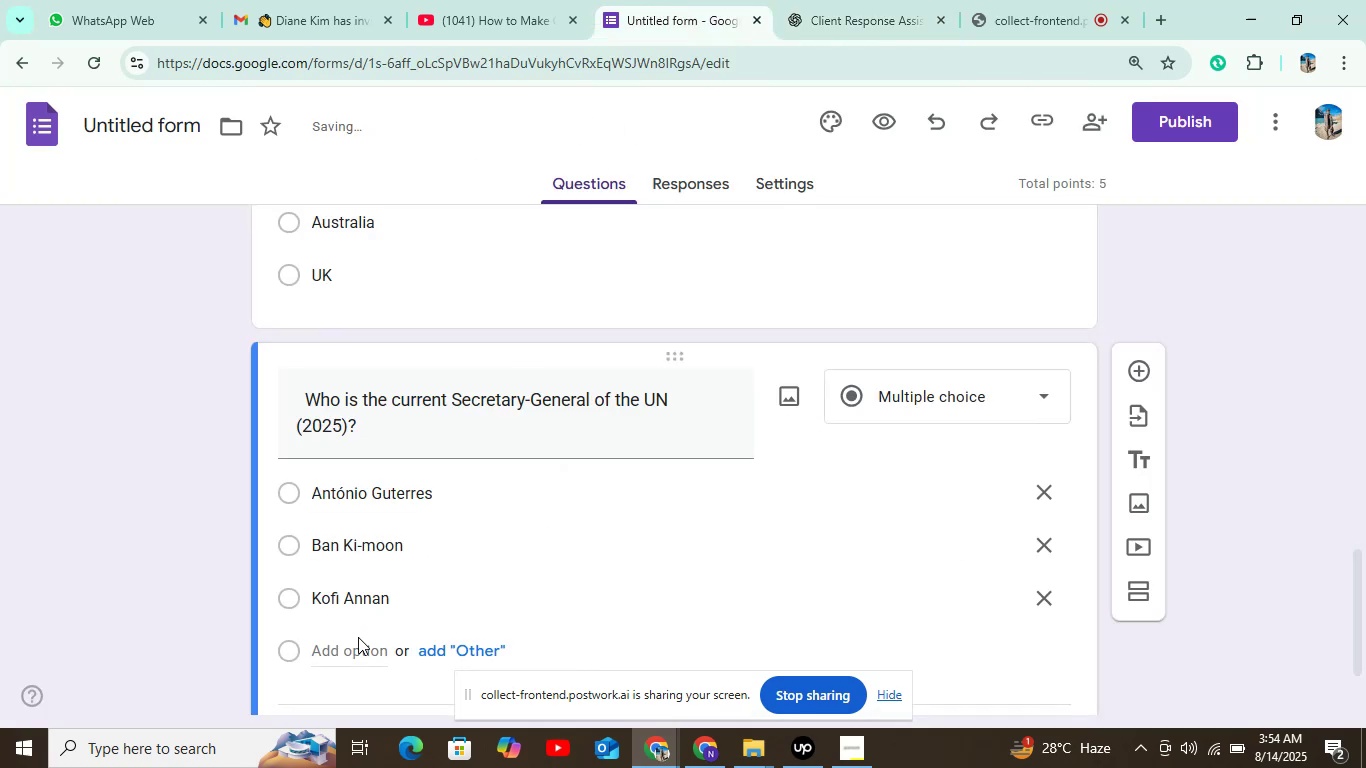 
double_click([357, 648])
 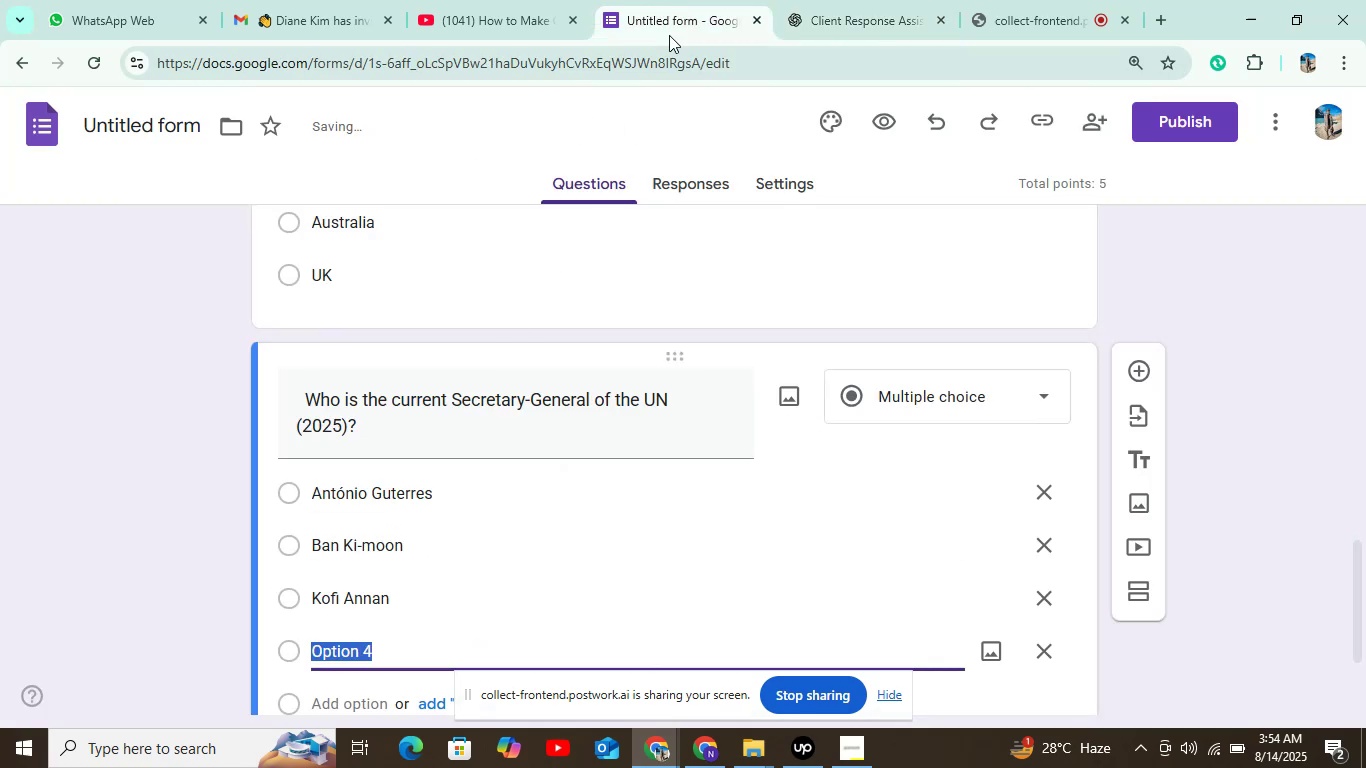 
left_click([849, 0])
 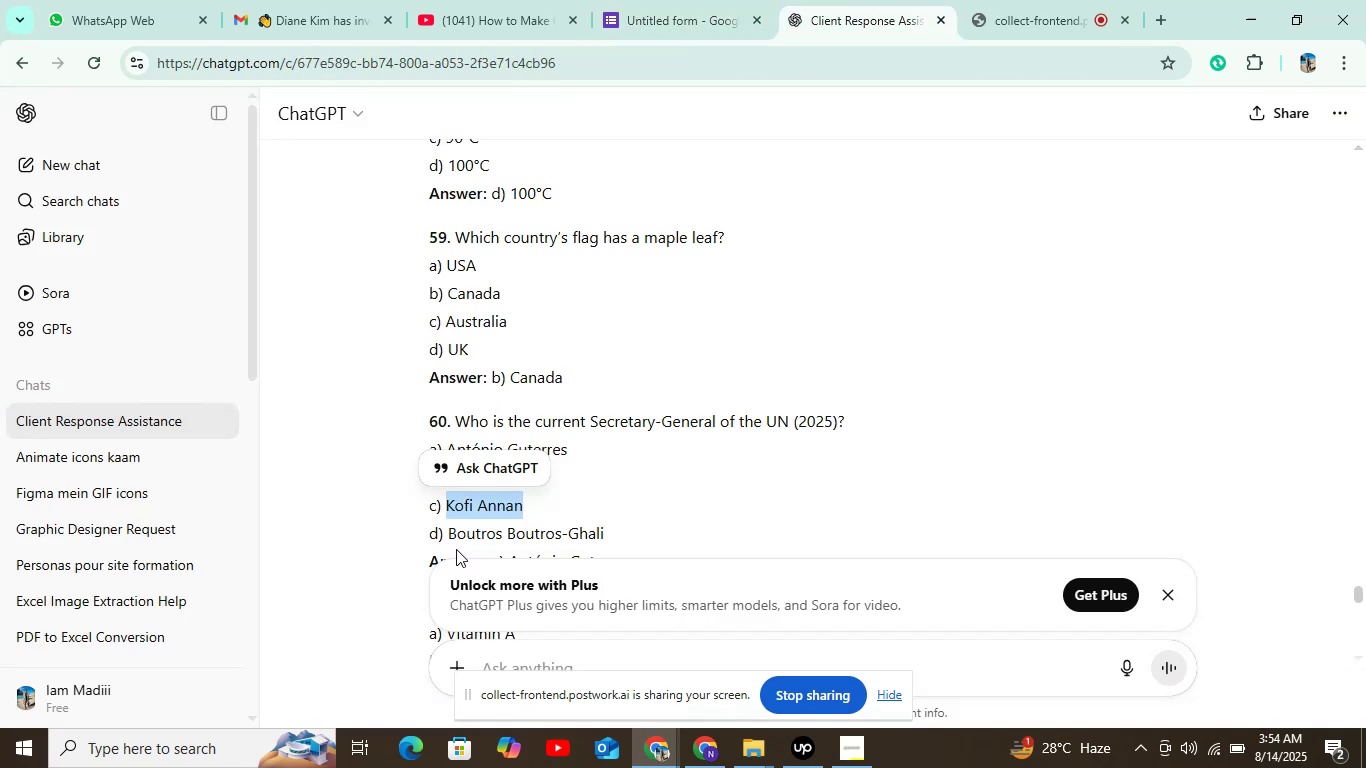 
left_click_drag(start_coordinate=[449, 528], to_coordinate=[673, 534])
 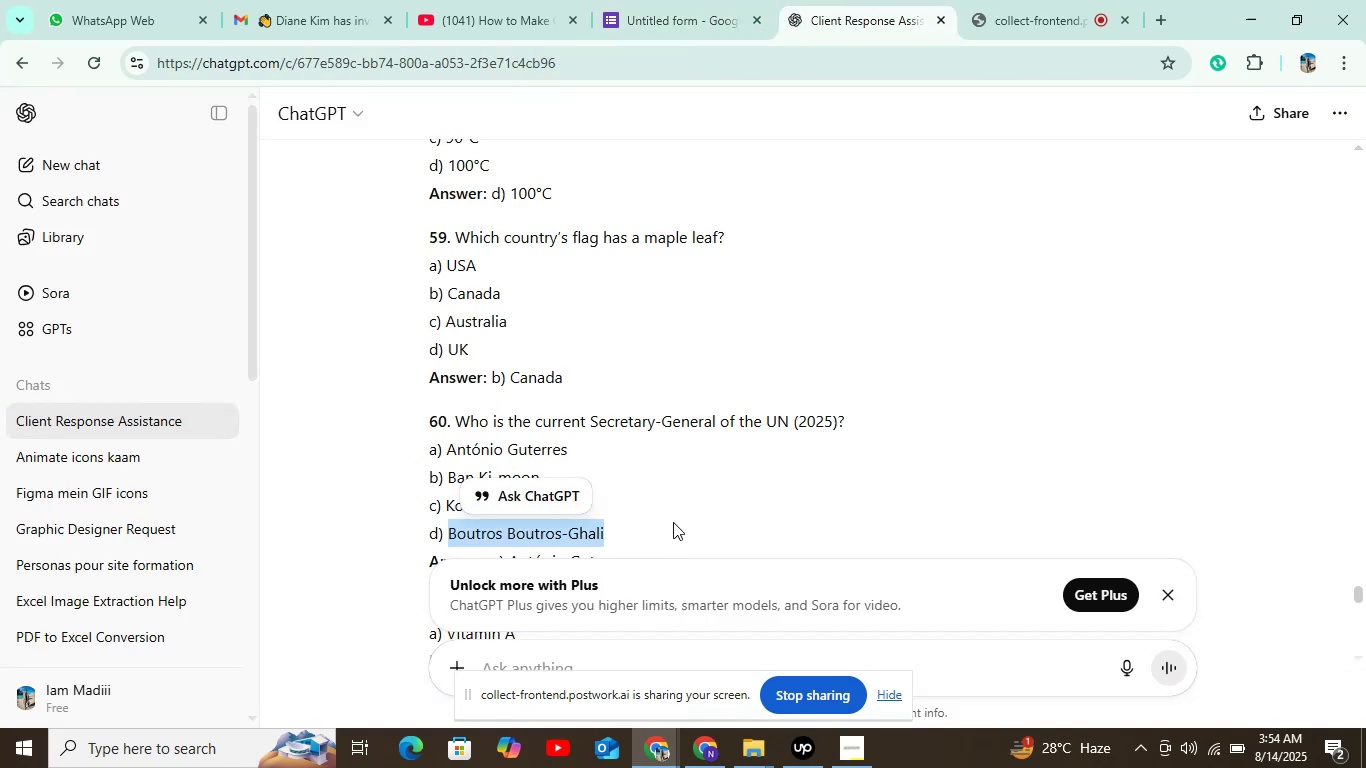 
key(Control+C)
 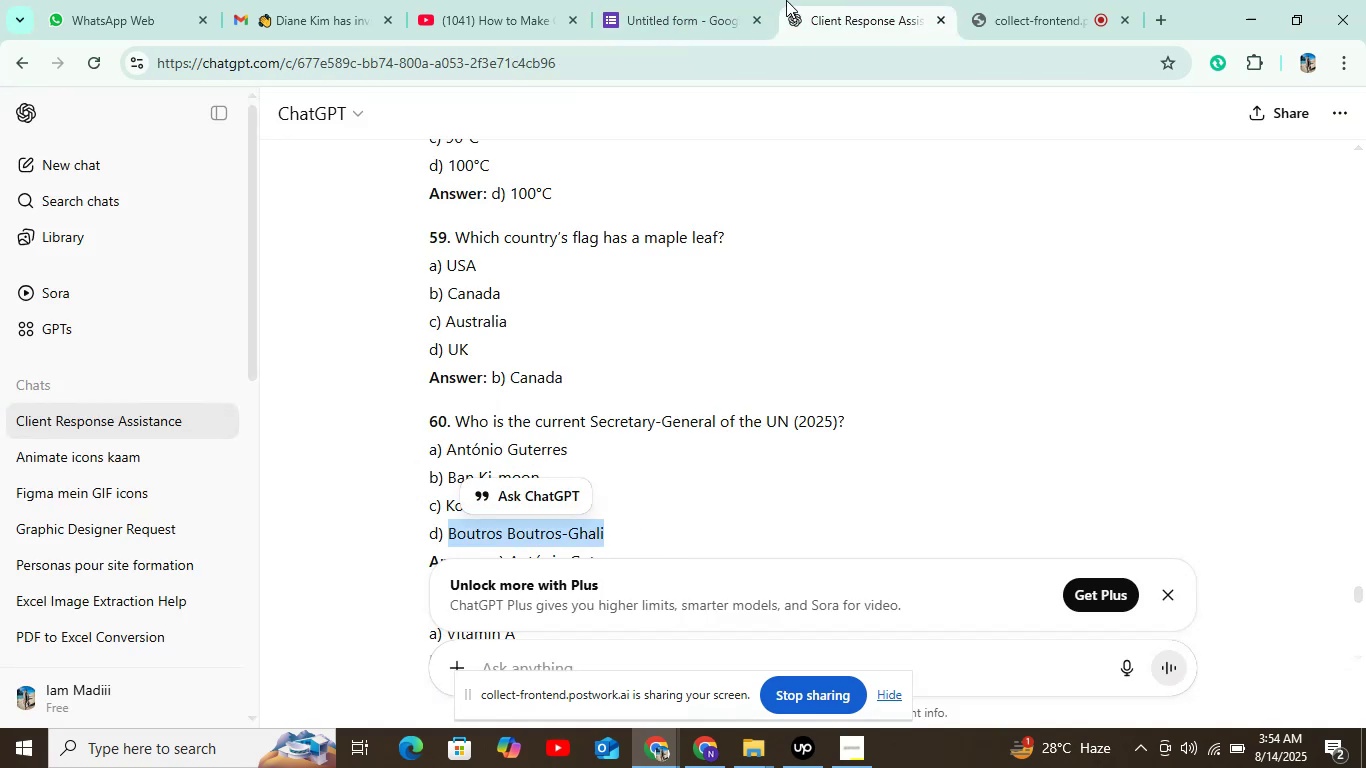 
left_click([714, 9])
 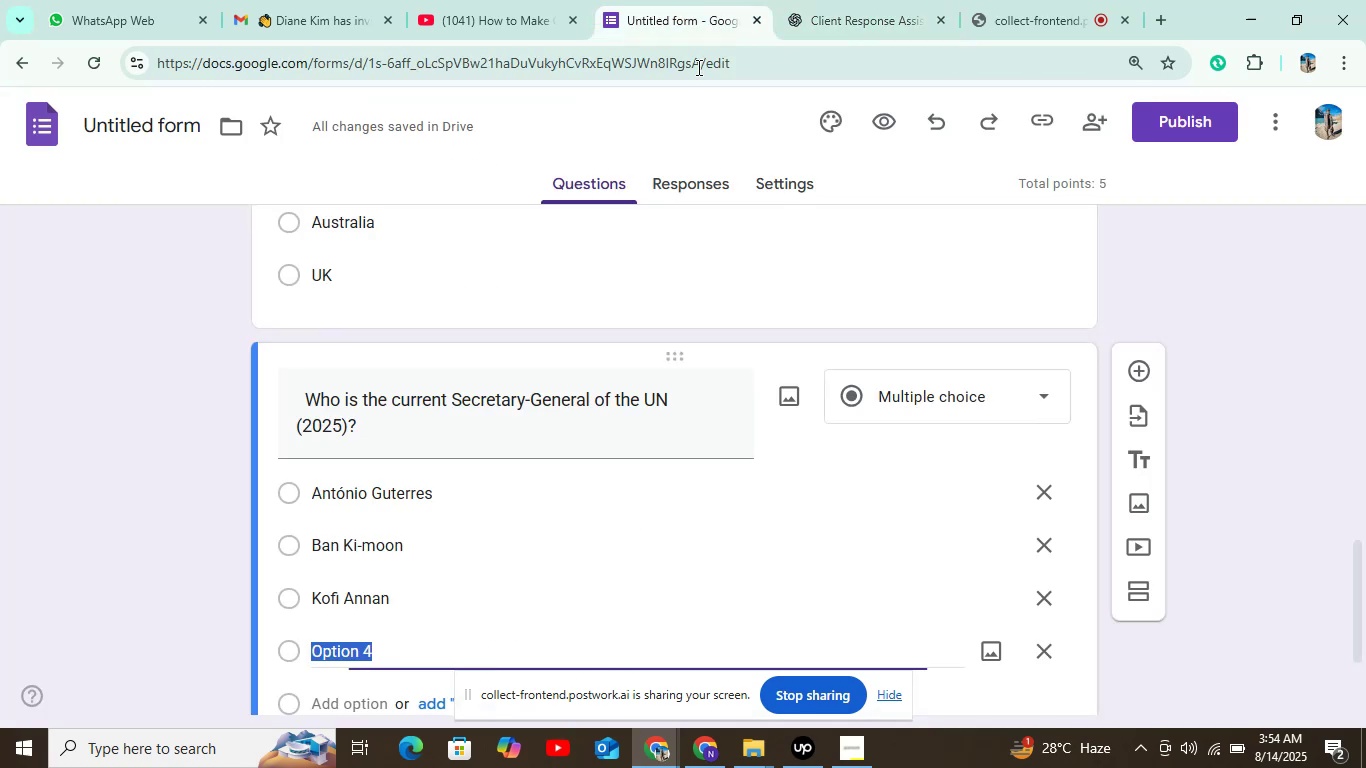 
key(Control+V)
 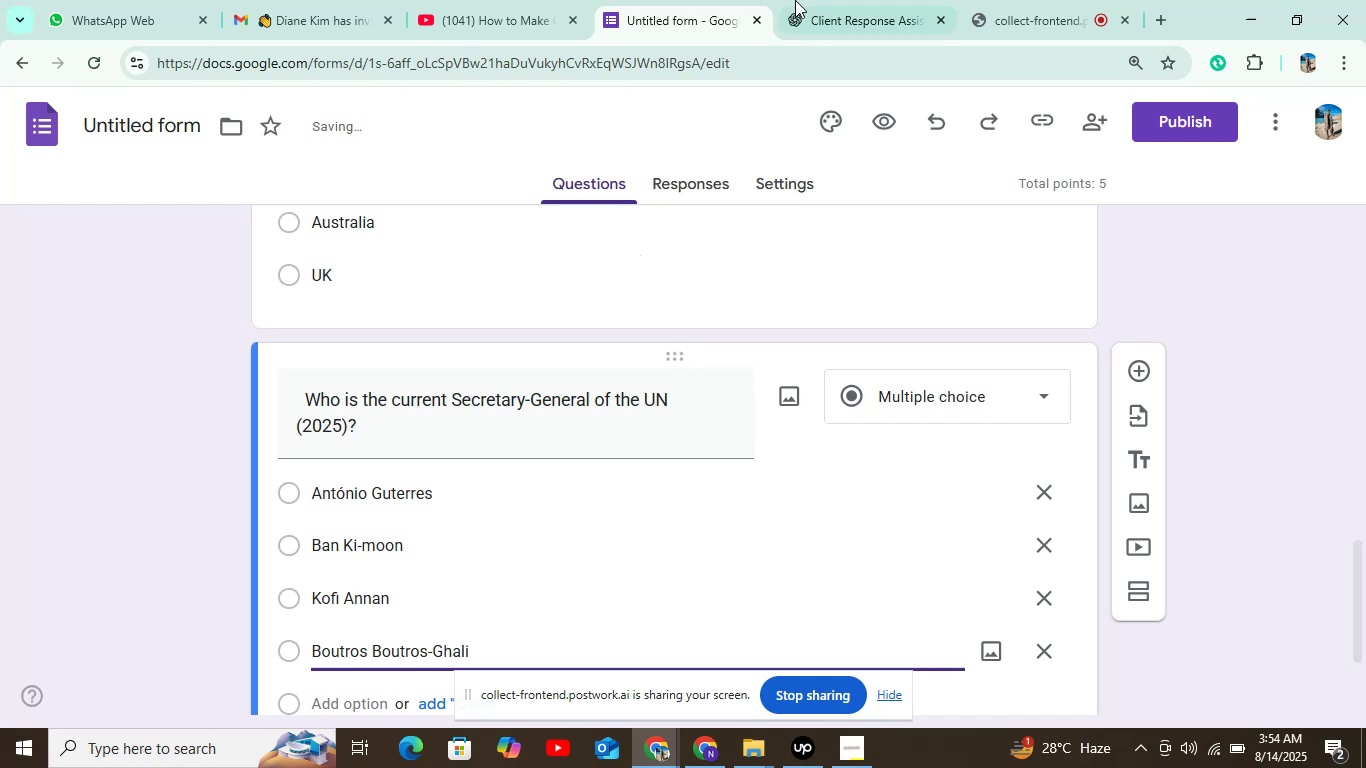 
left_click([798, 0])
 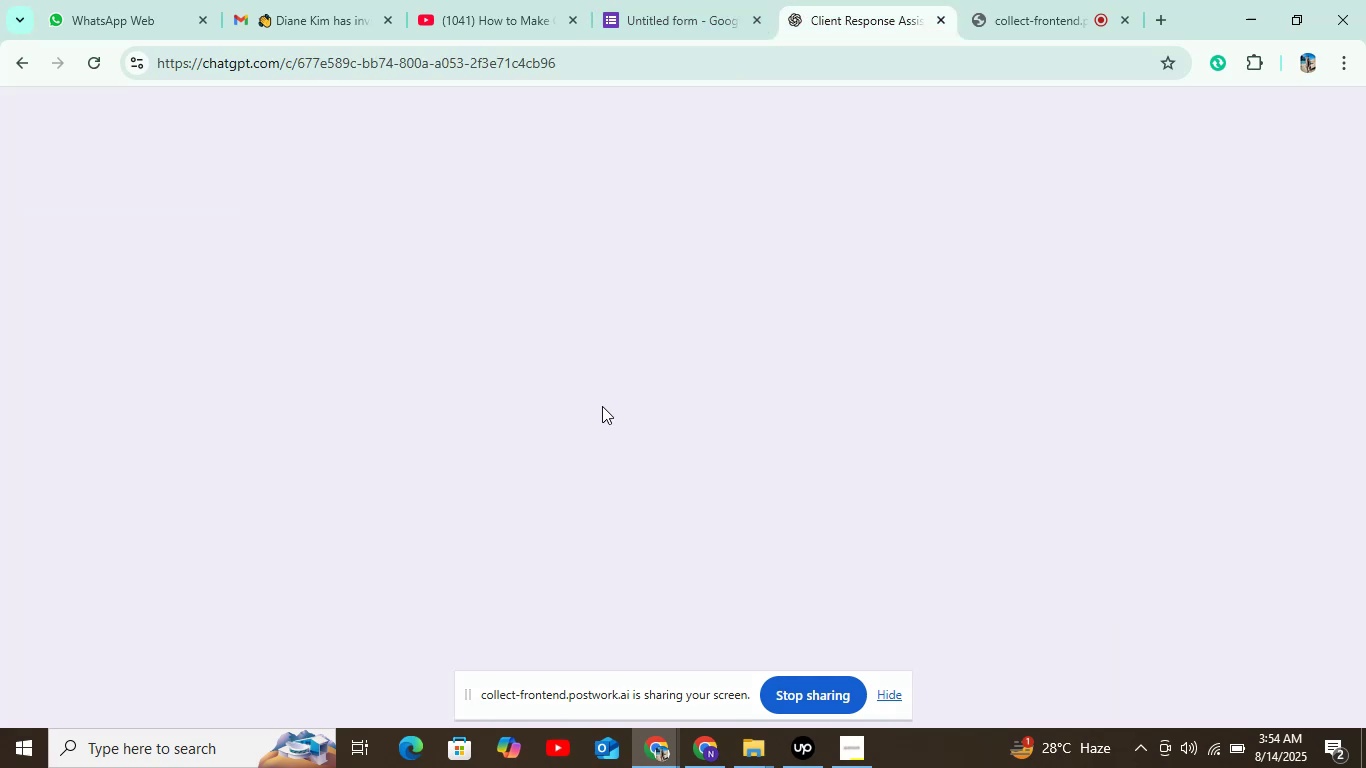 
scroll: coordinate [602, 406], scroll_direction: down, amount: 1.0
 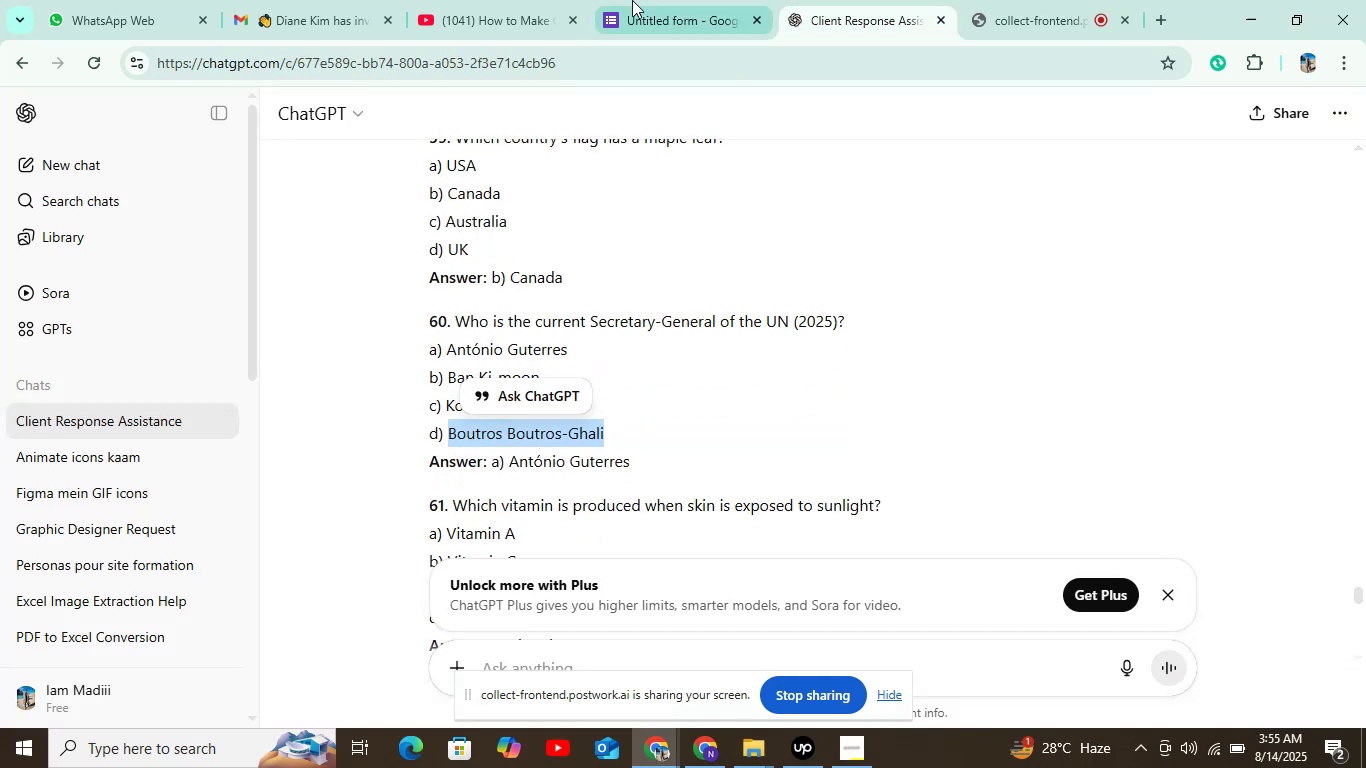 
left_click([632, 0])
 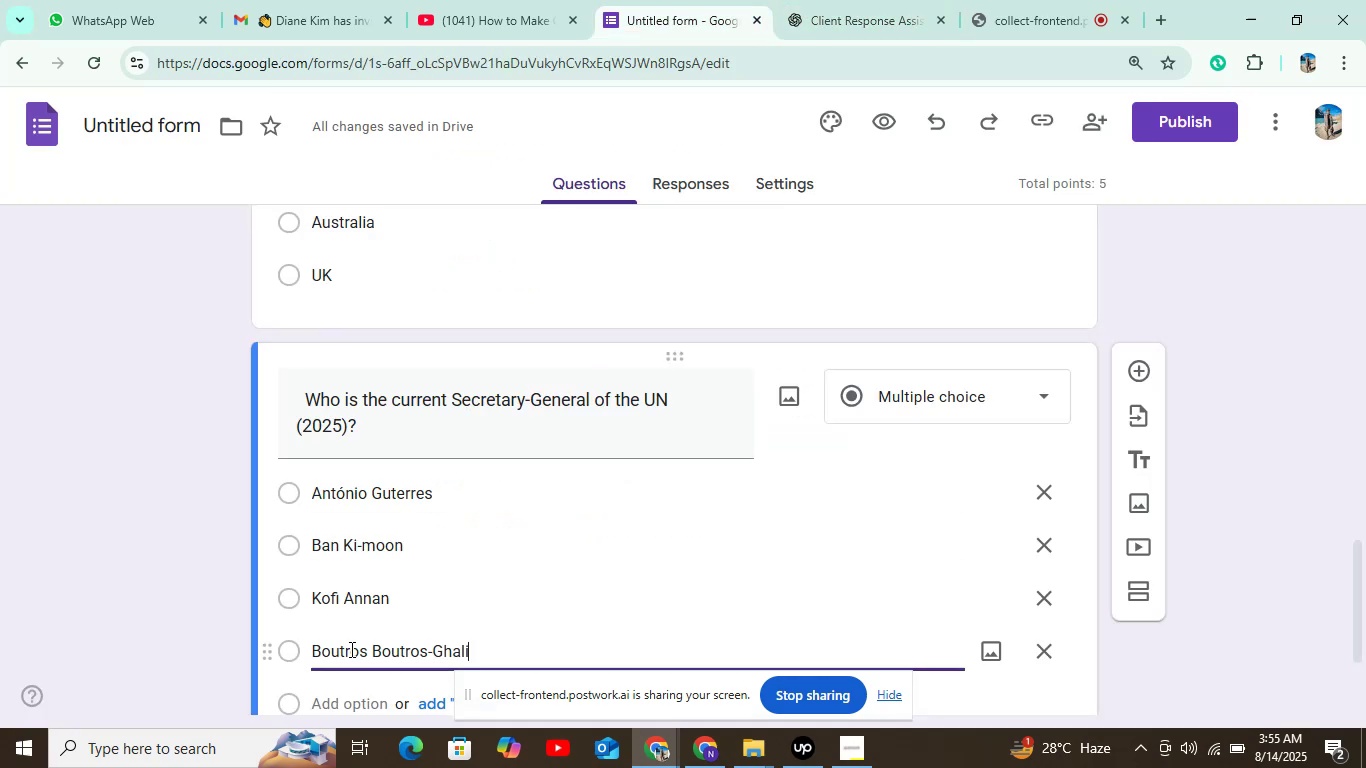 
scroll: coordinate [382, 594], scroll_direction: down, amount: 2.0
 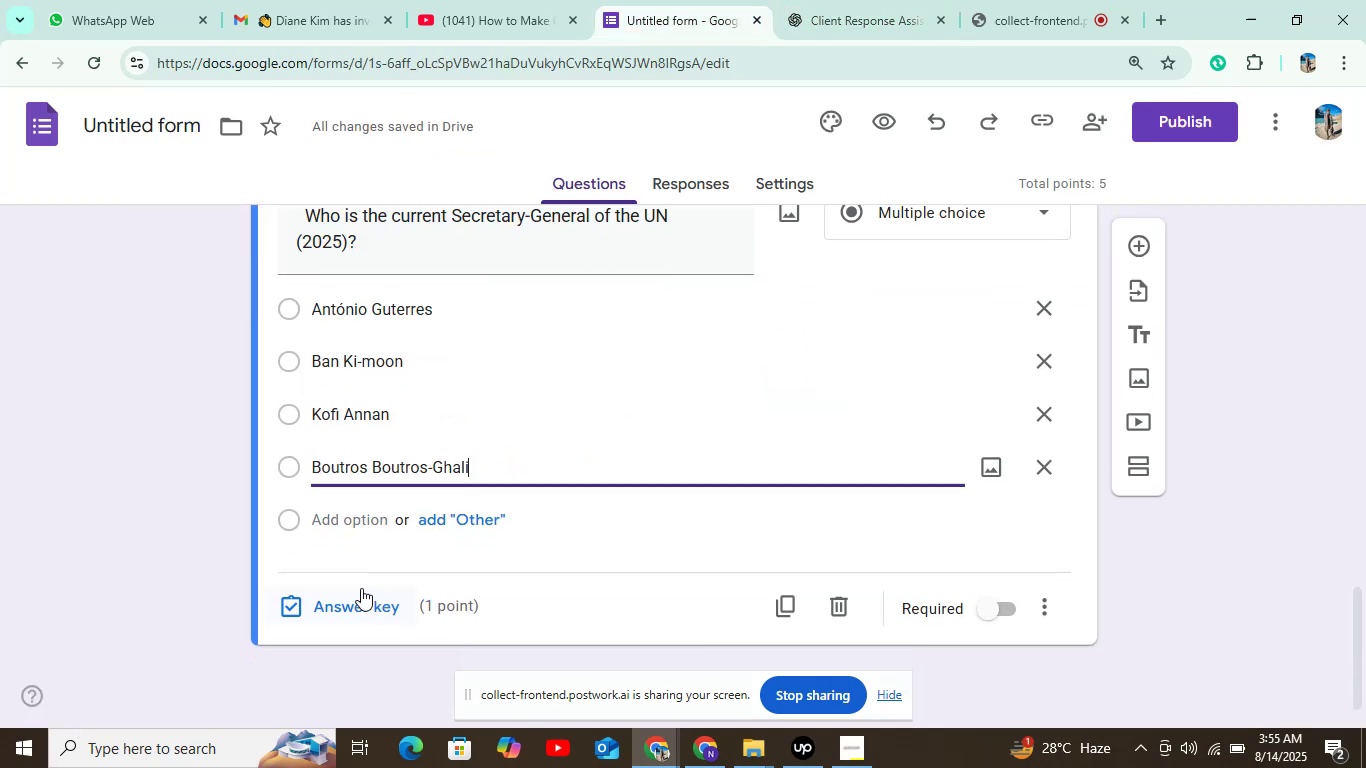 
left_click([360, 588])
 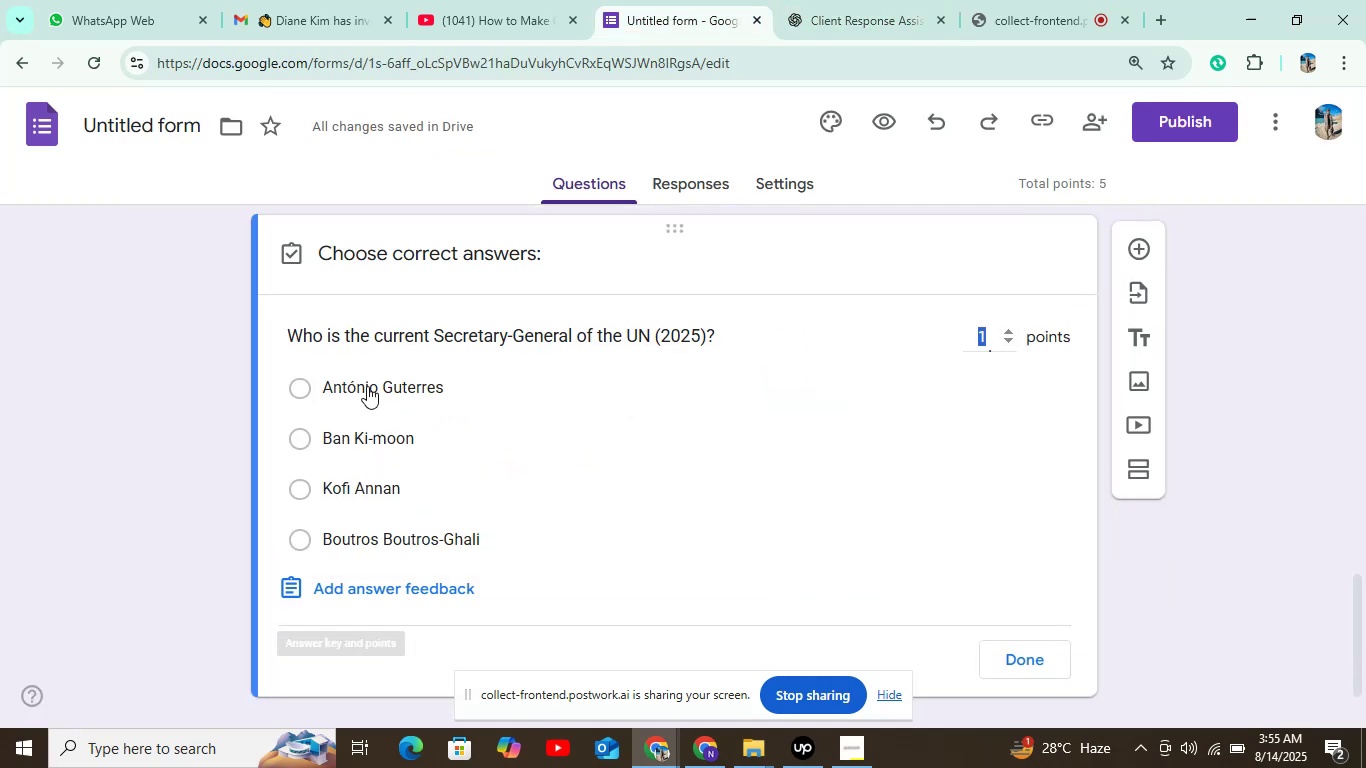 
left_click([367, 382])
 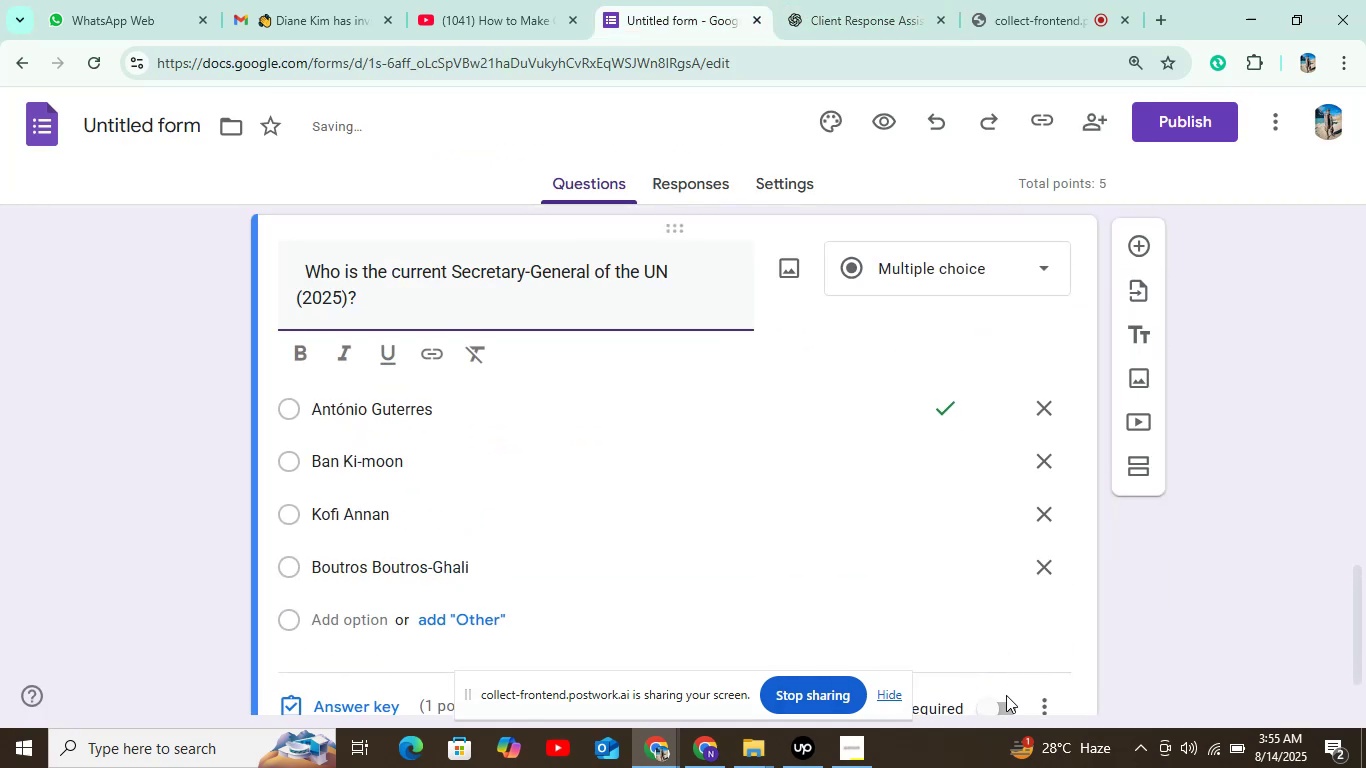 
left_click([978, 706])
 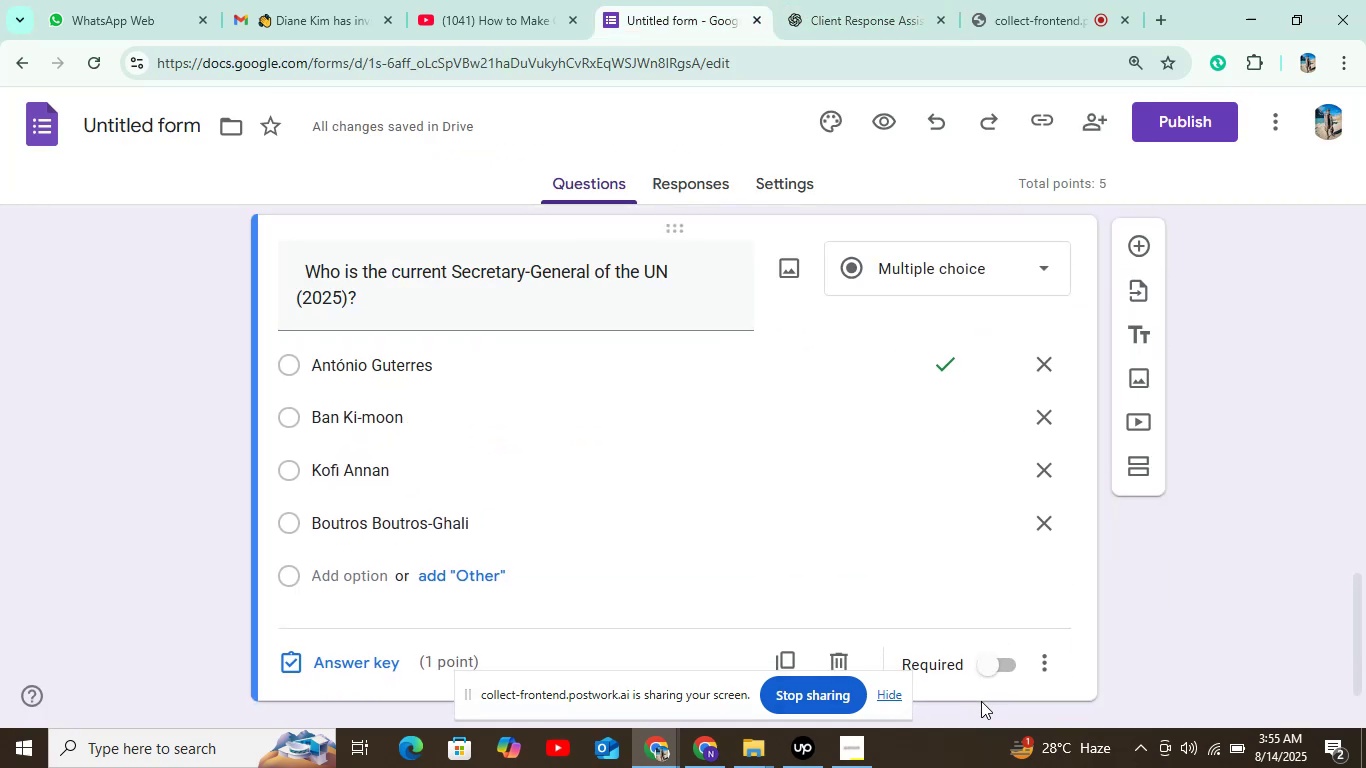 
left_click([988, 668])
 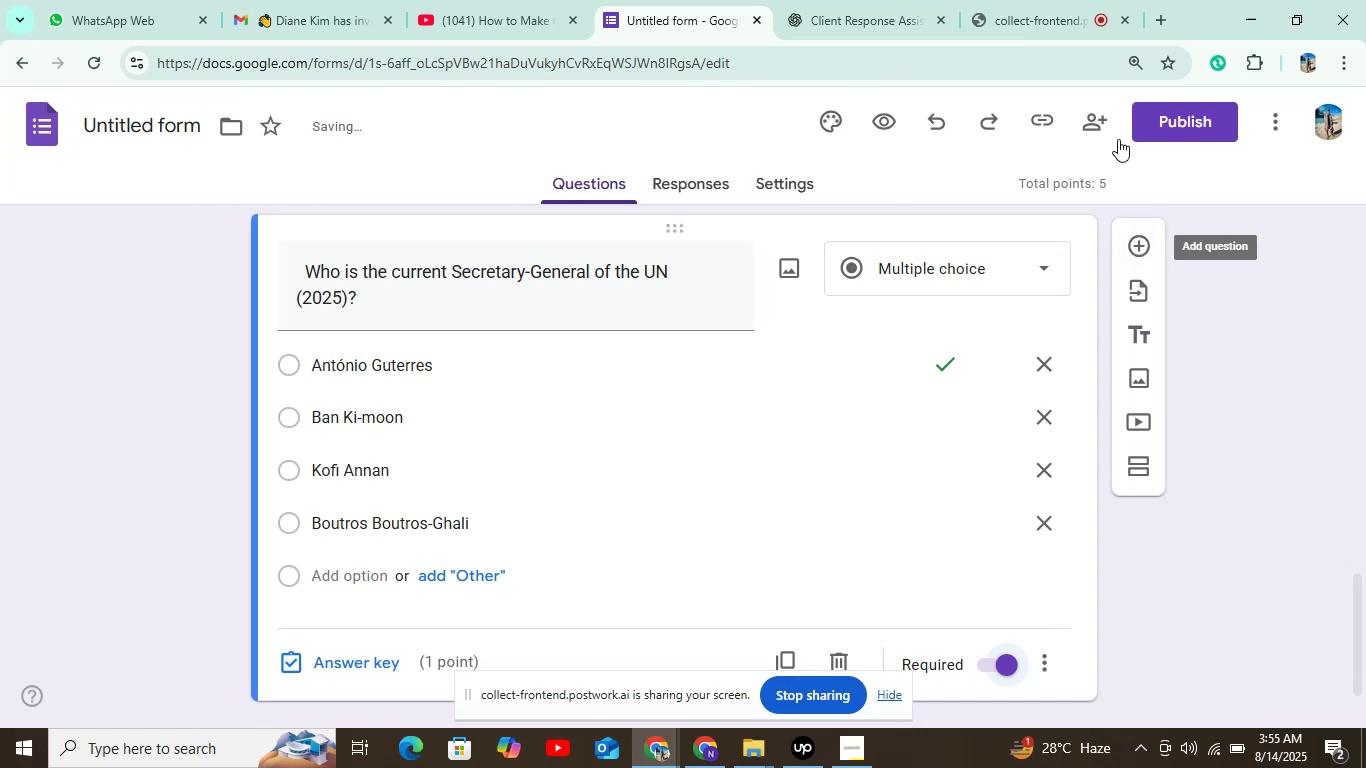 
left_click([1156, 117])
 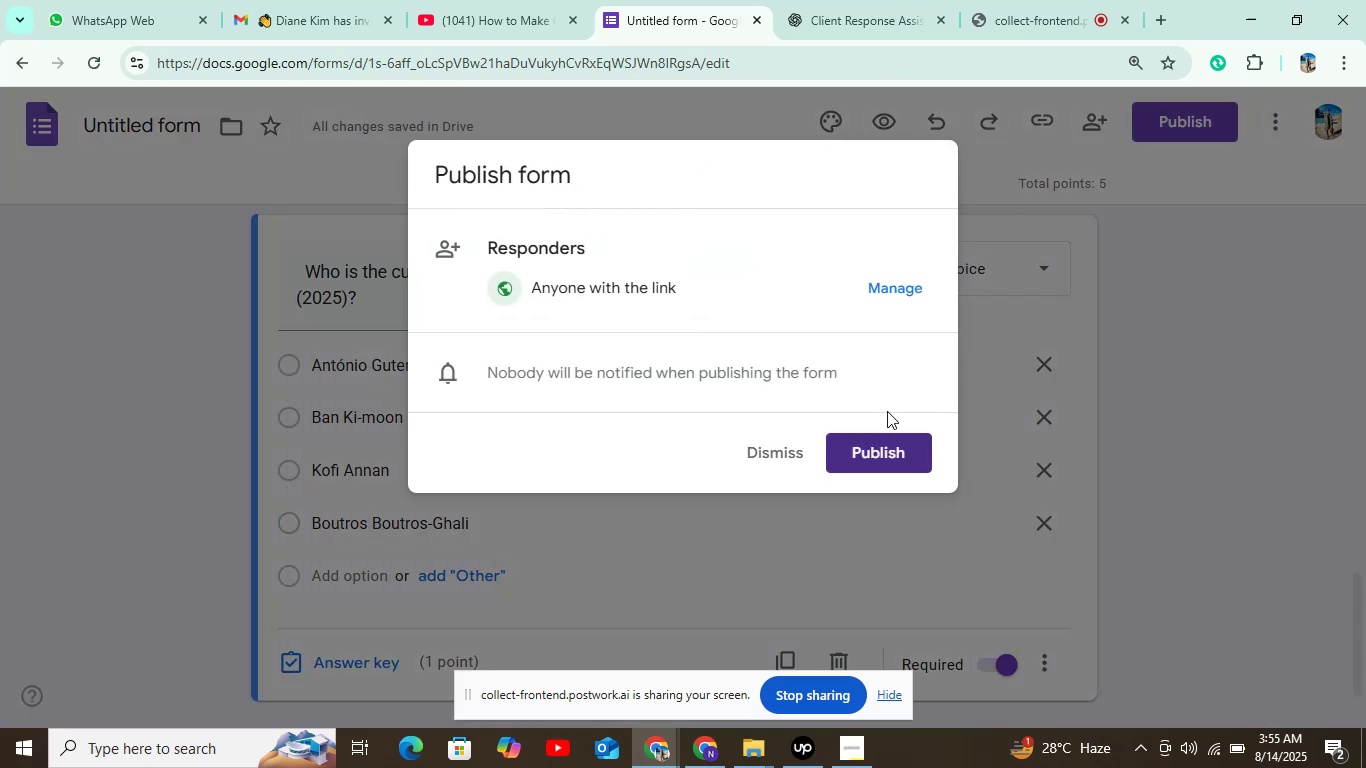 
left_click([883, 449])
 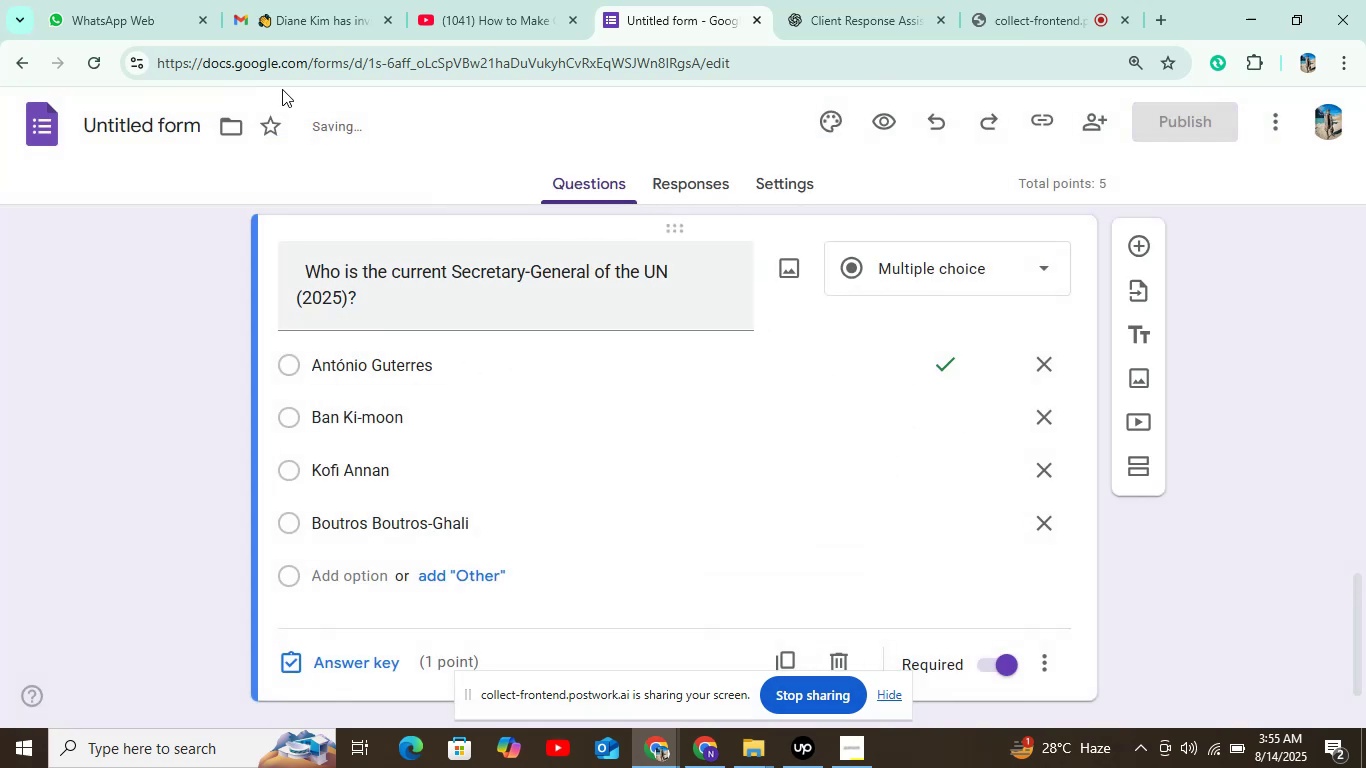 
left_click([53, 135])
 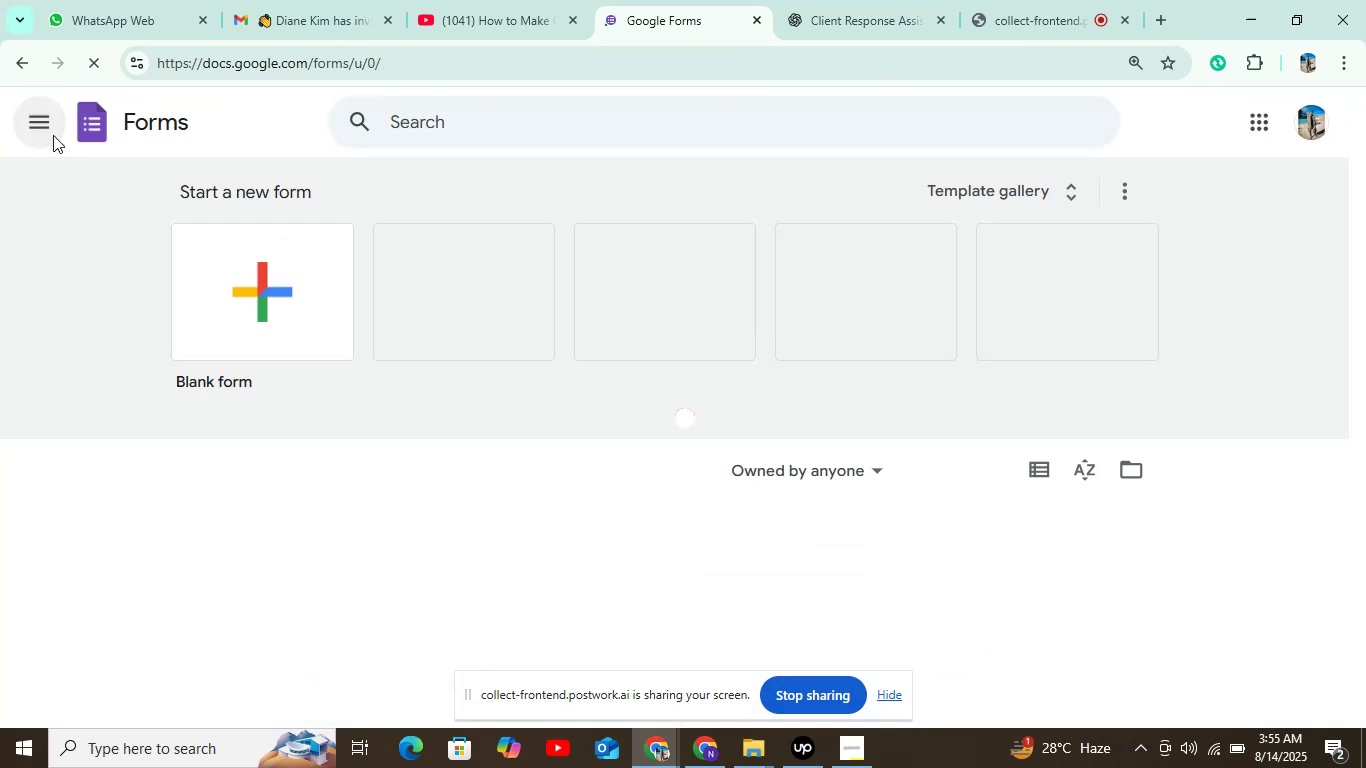 
left_click([273, 318])
 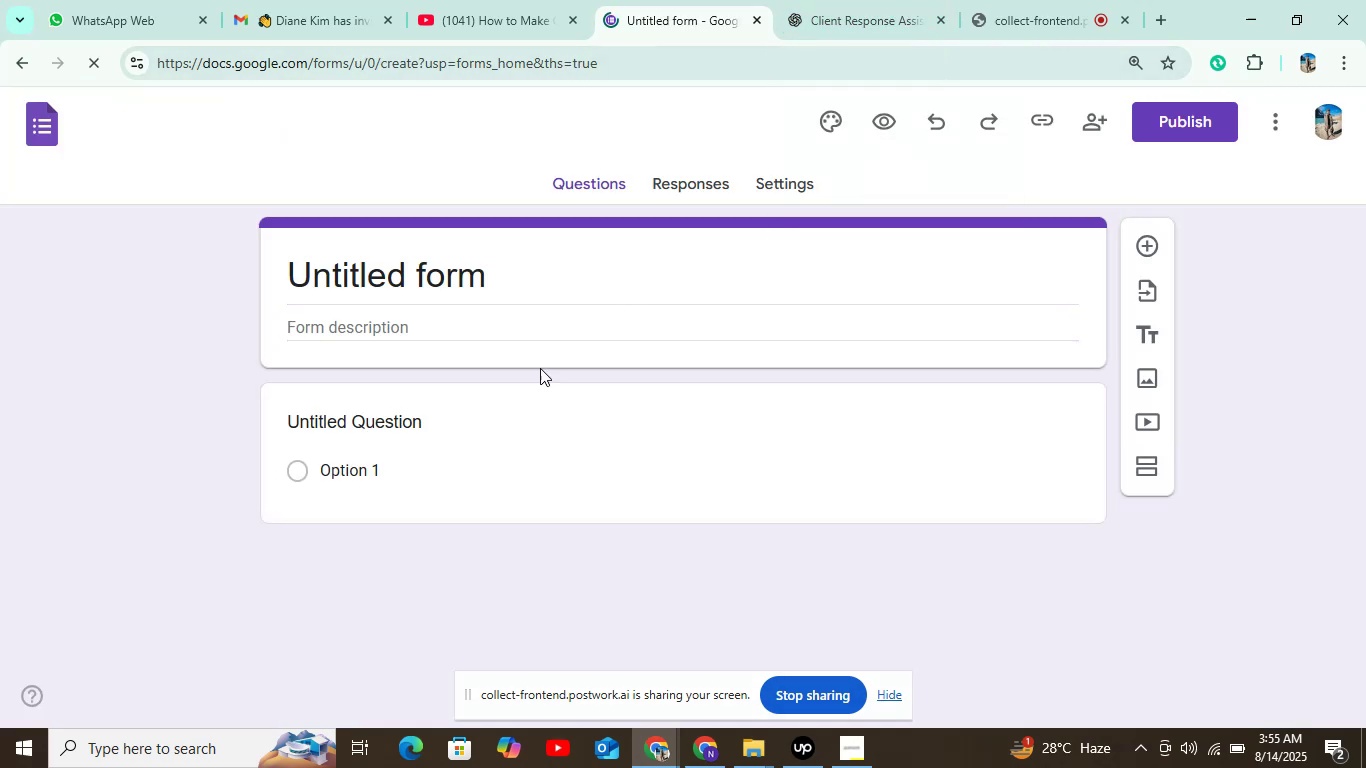 
left_click([440, 422])
 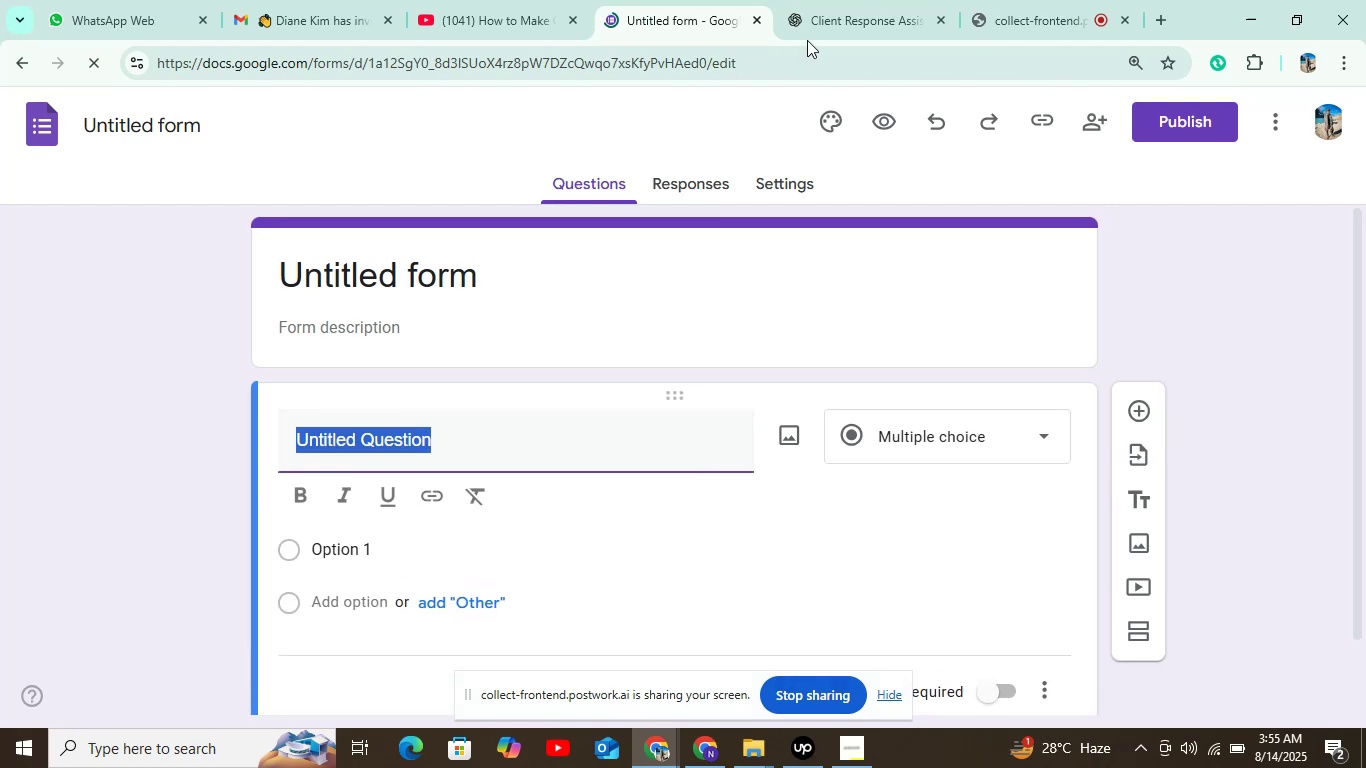 
left_click([816, 28])
 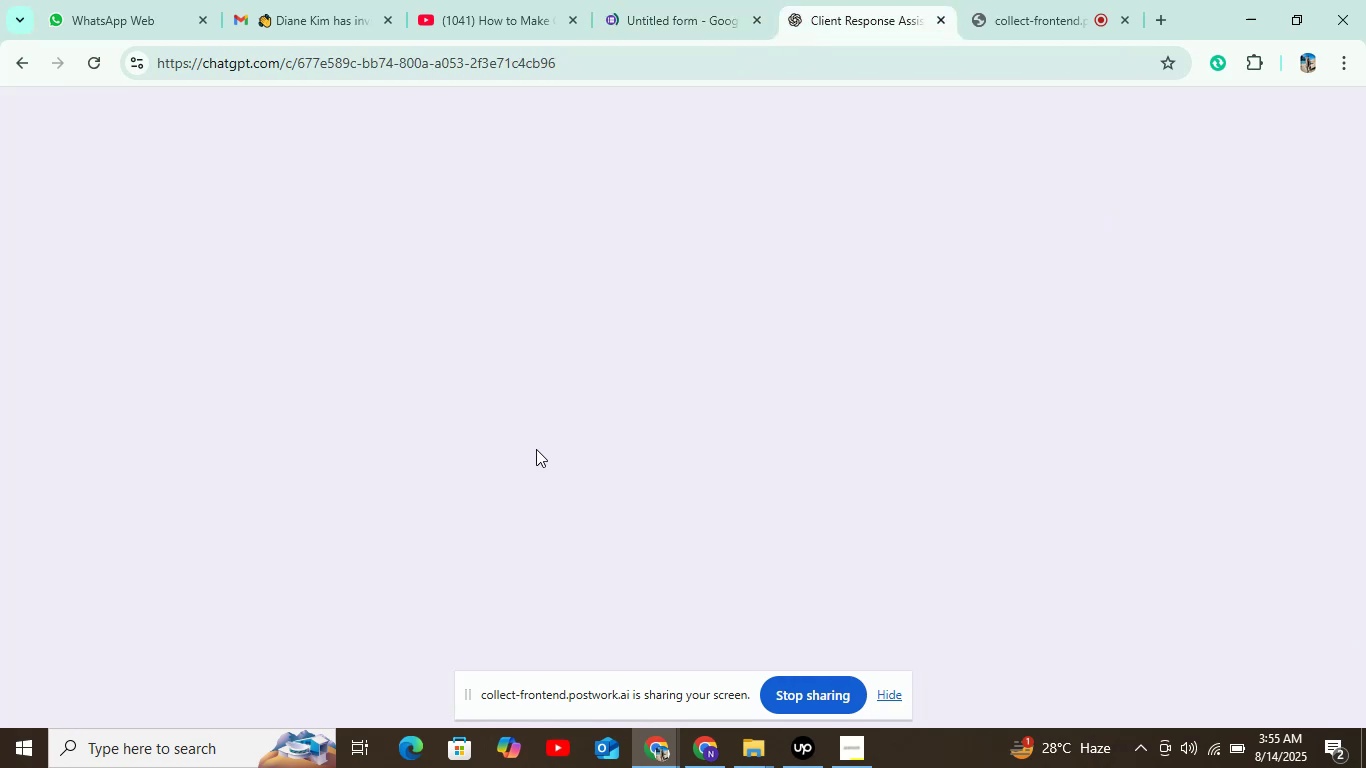 
scroll: coordinate [554, 493], scroll_direction: down, amount: 2.0
 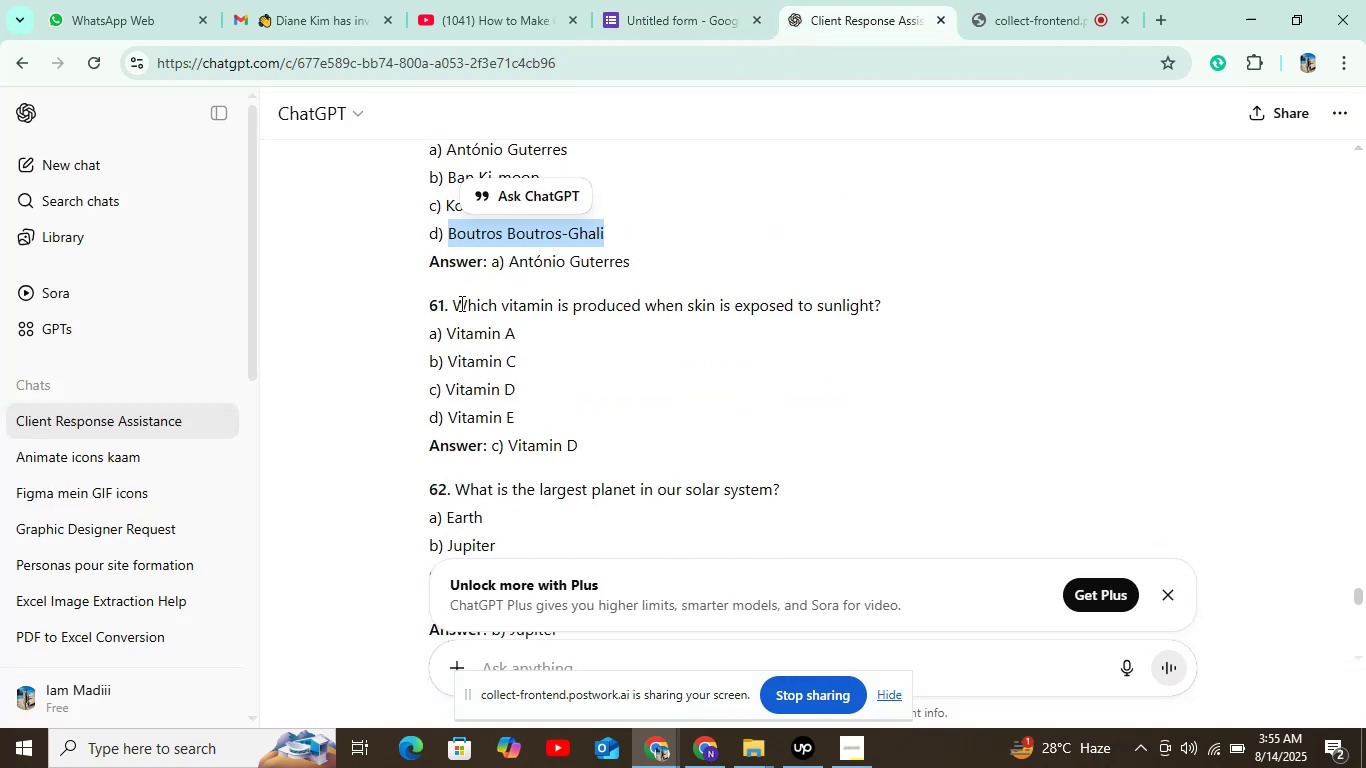 
left_click_drag(start_coordinate=[452, 305], to_coordinate=[1036, 293])
 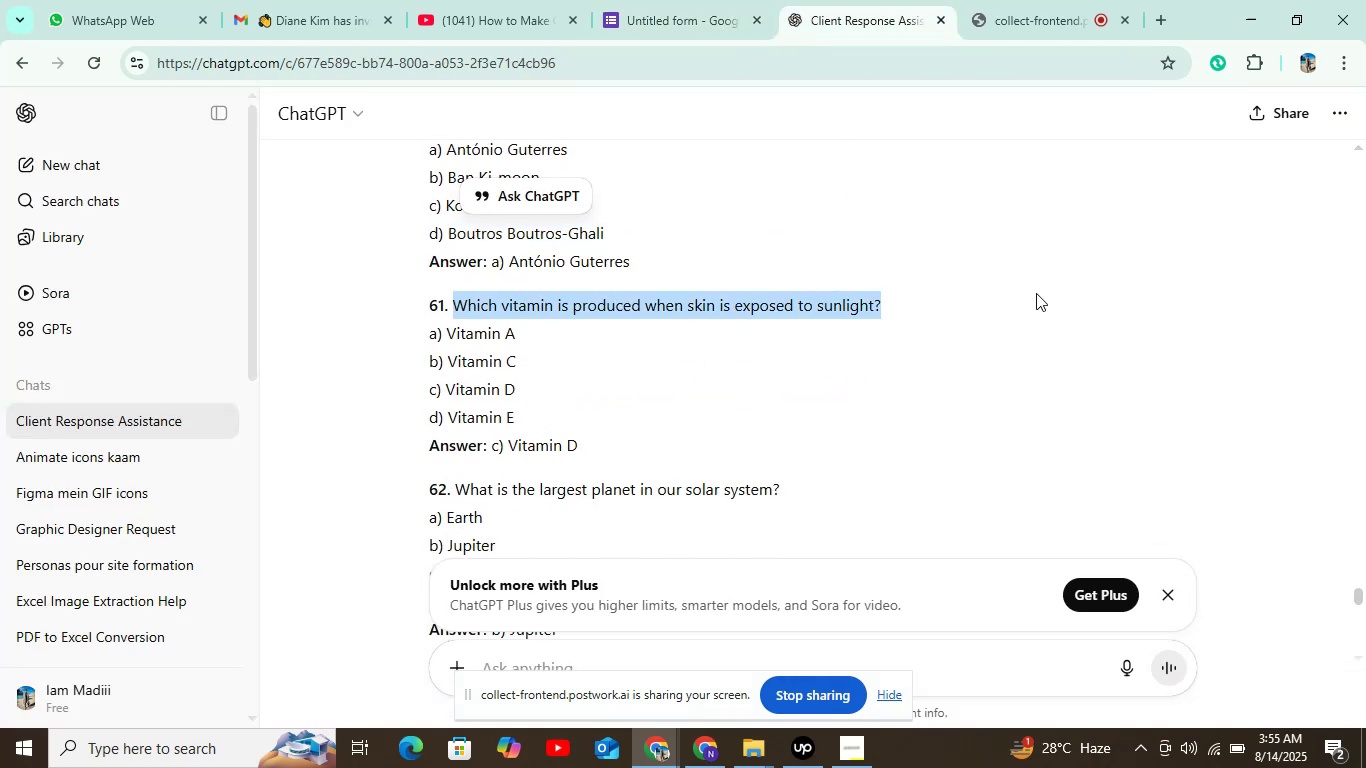 
key(Control+C)
 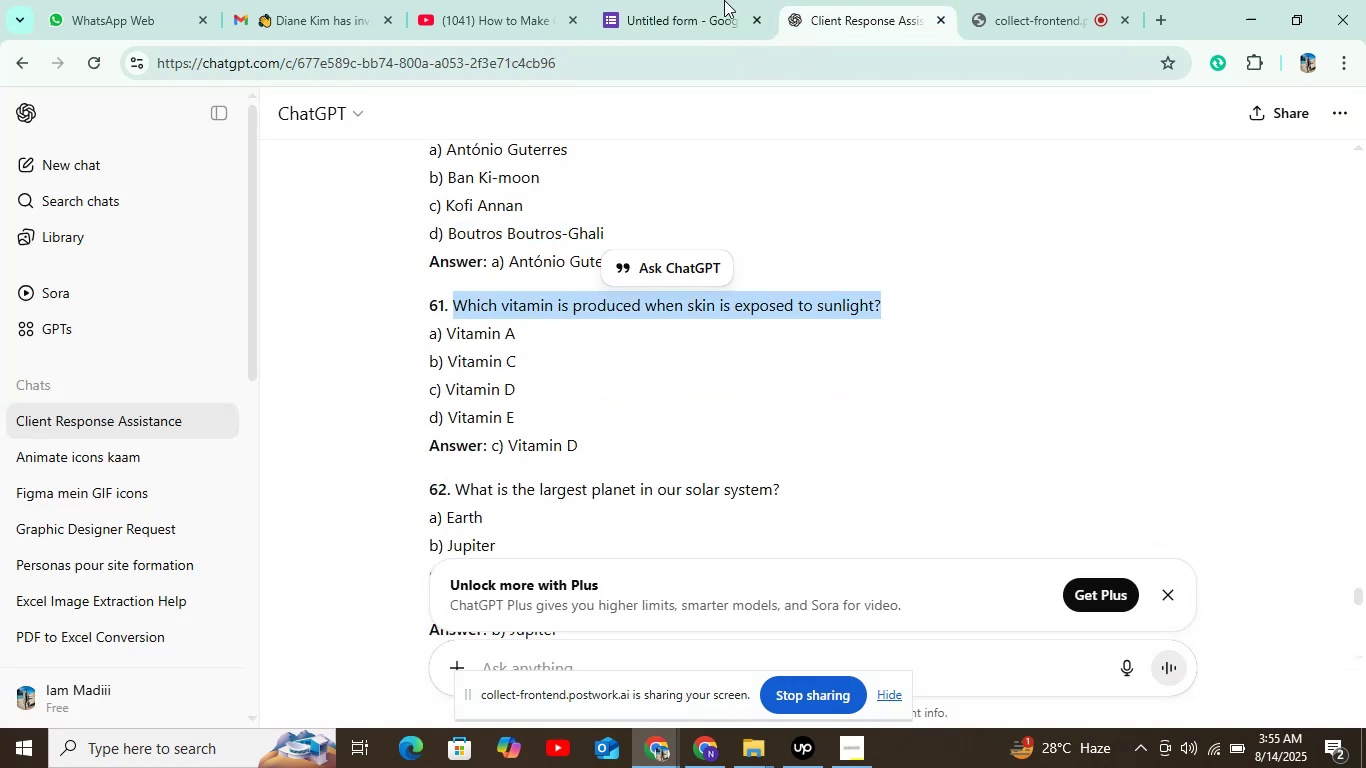 
left_click([723, 0])
 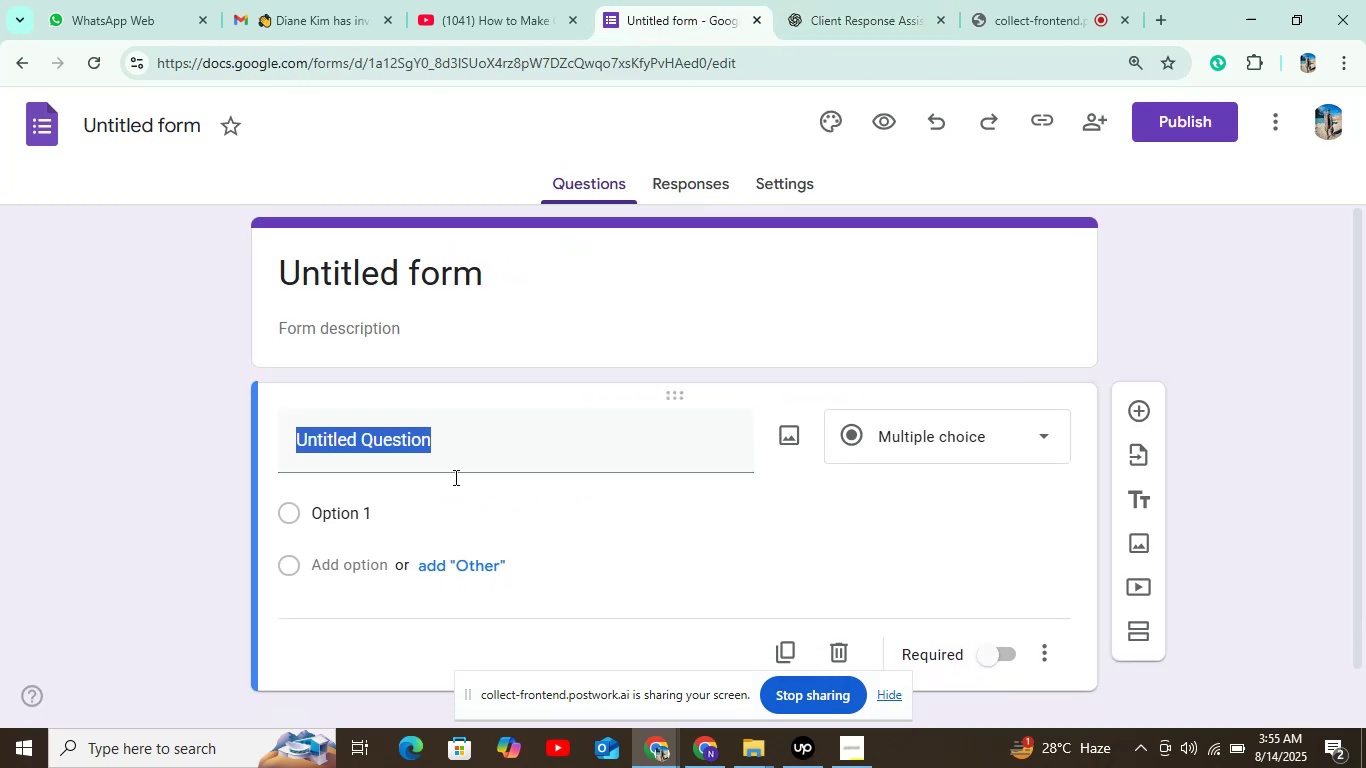 
key(Control+V)
 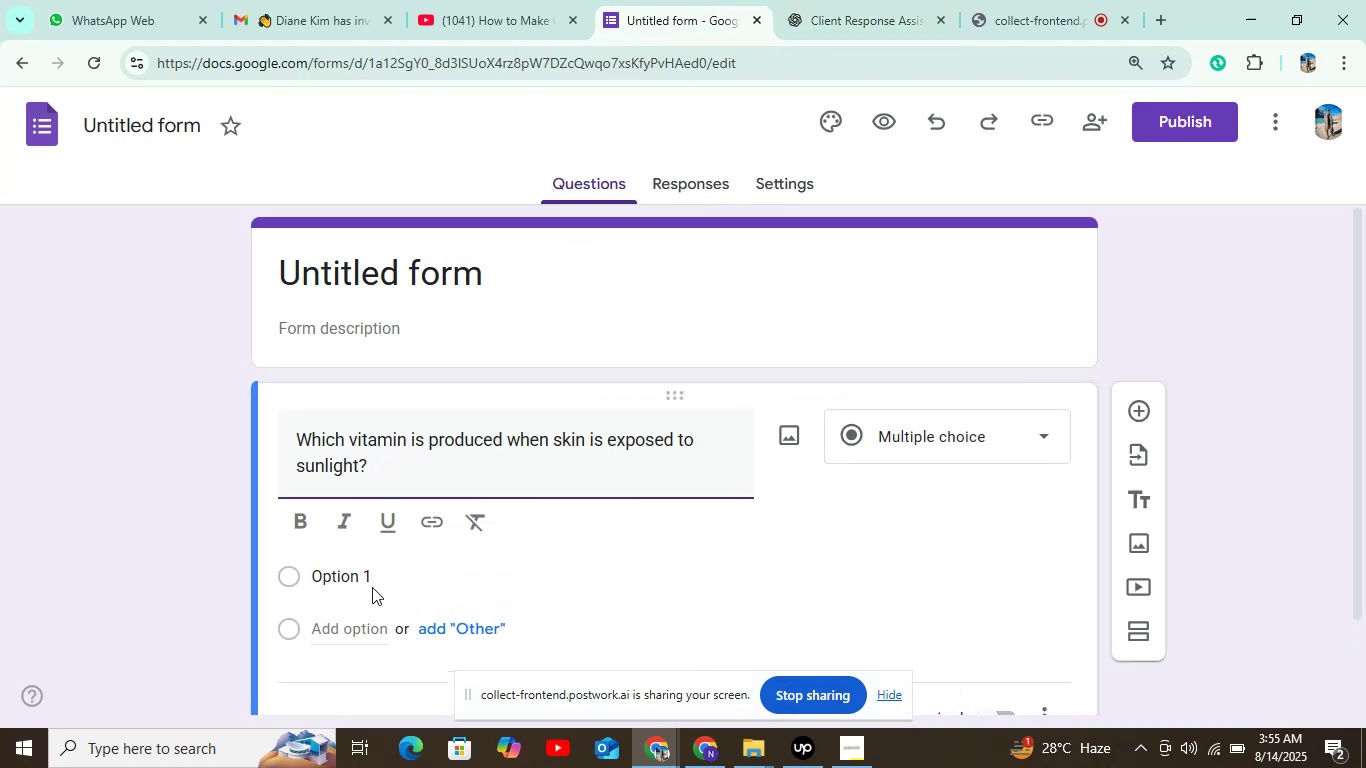 
left_click([376, 576])
 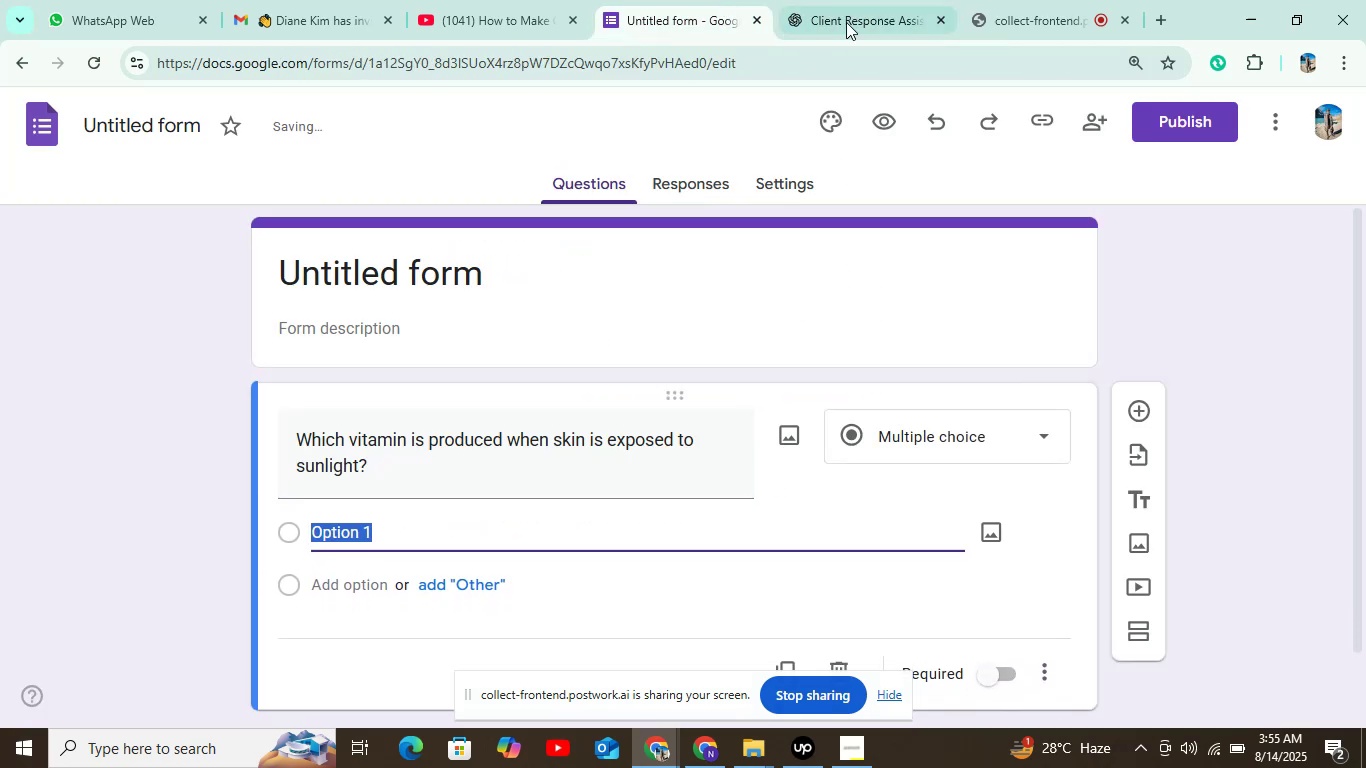 
left_click([885, 0])
 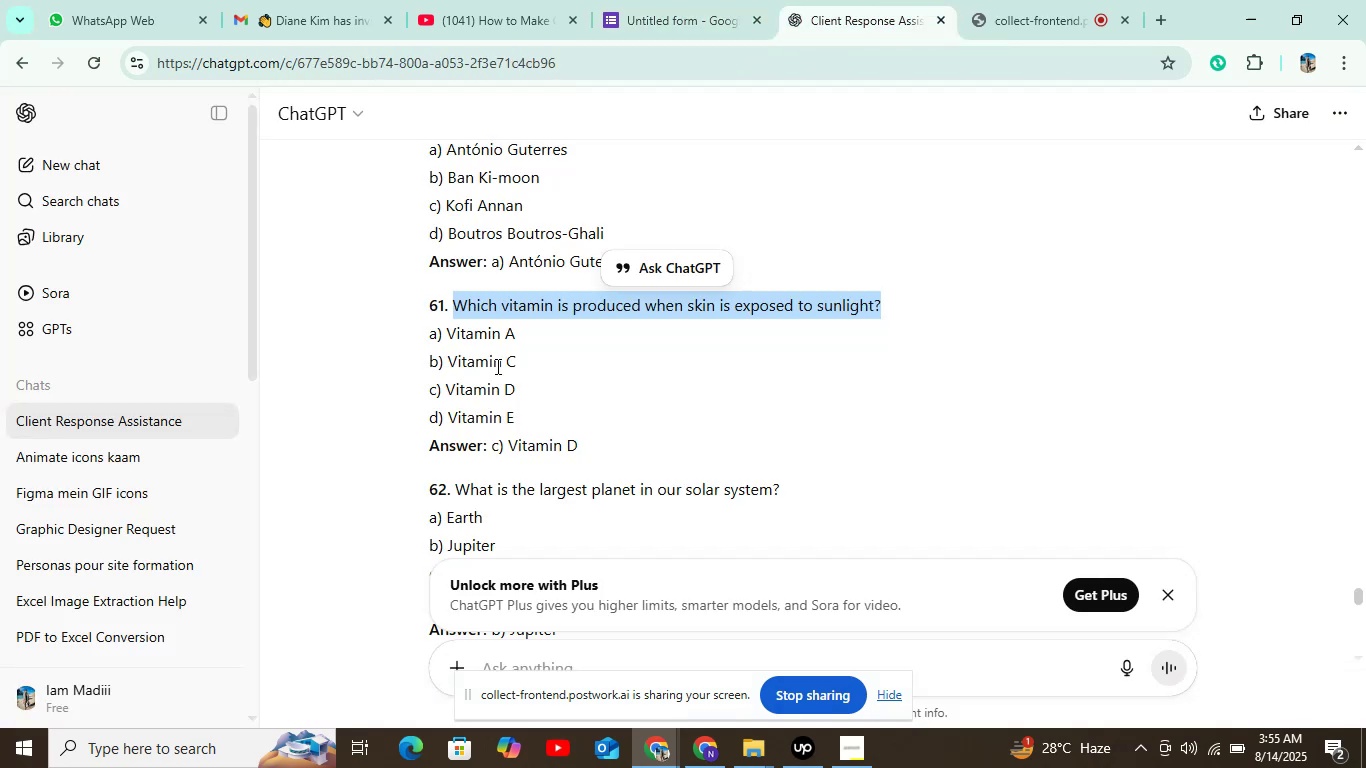 
double_click([499, 336])
 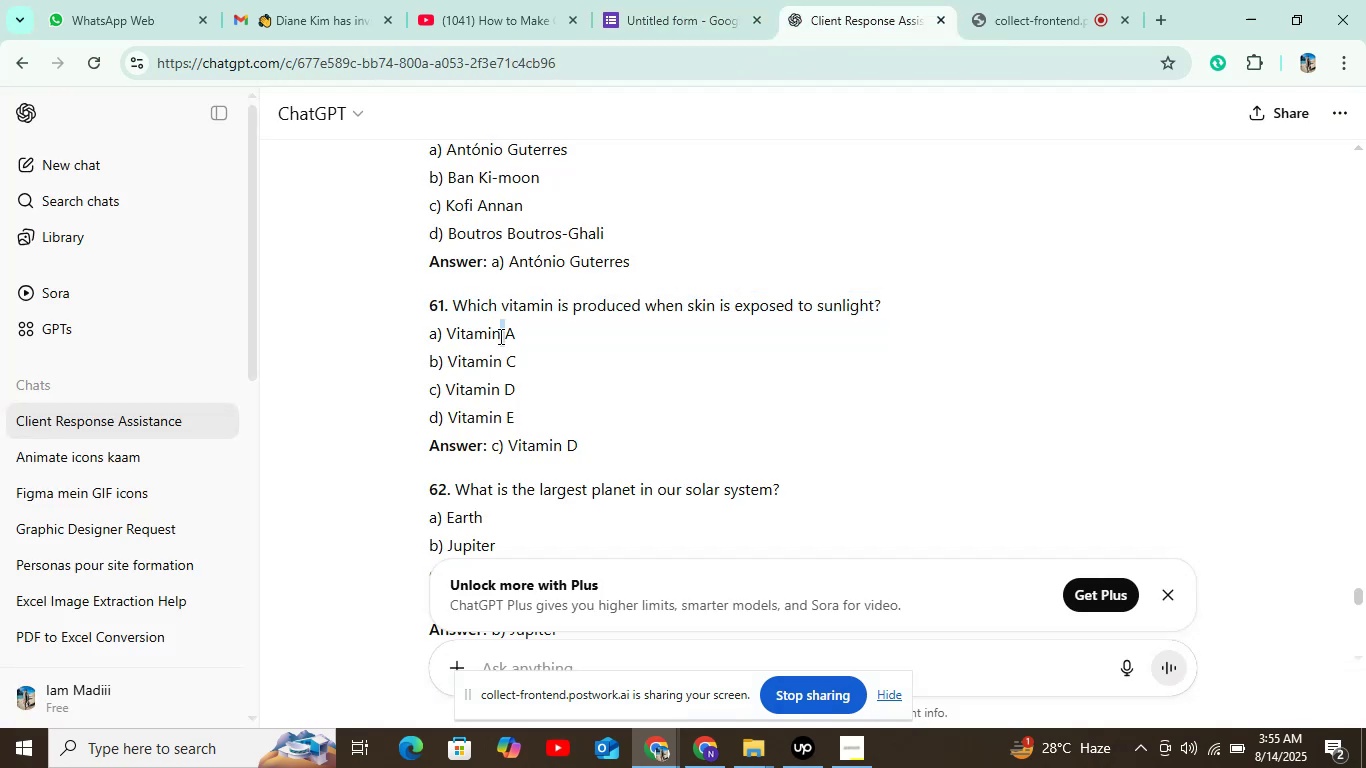 
left_click_drag(start_coordinate=[514, 333], to_coordinate=[448, 331])
 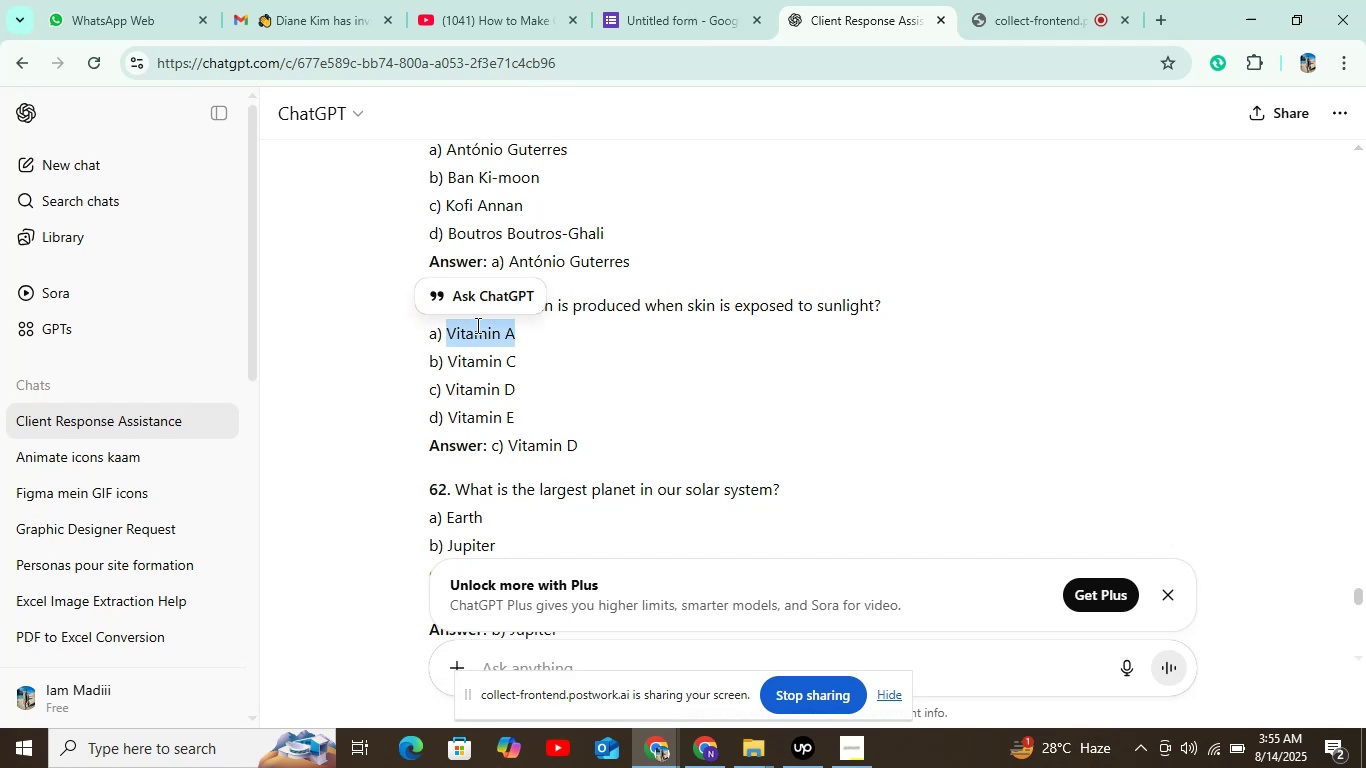 
key(Control+C)
 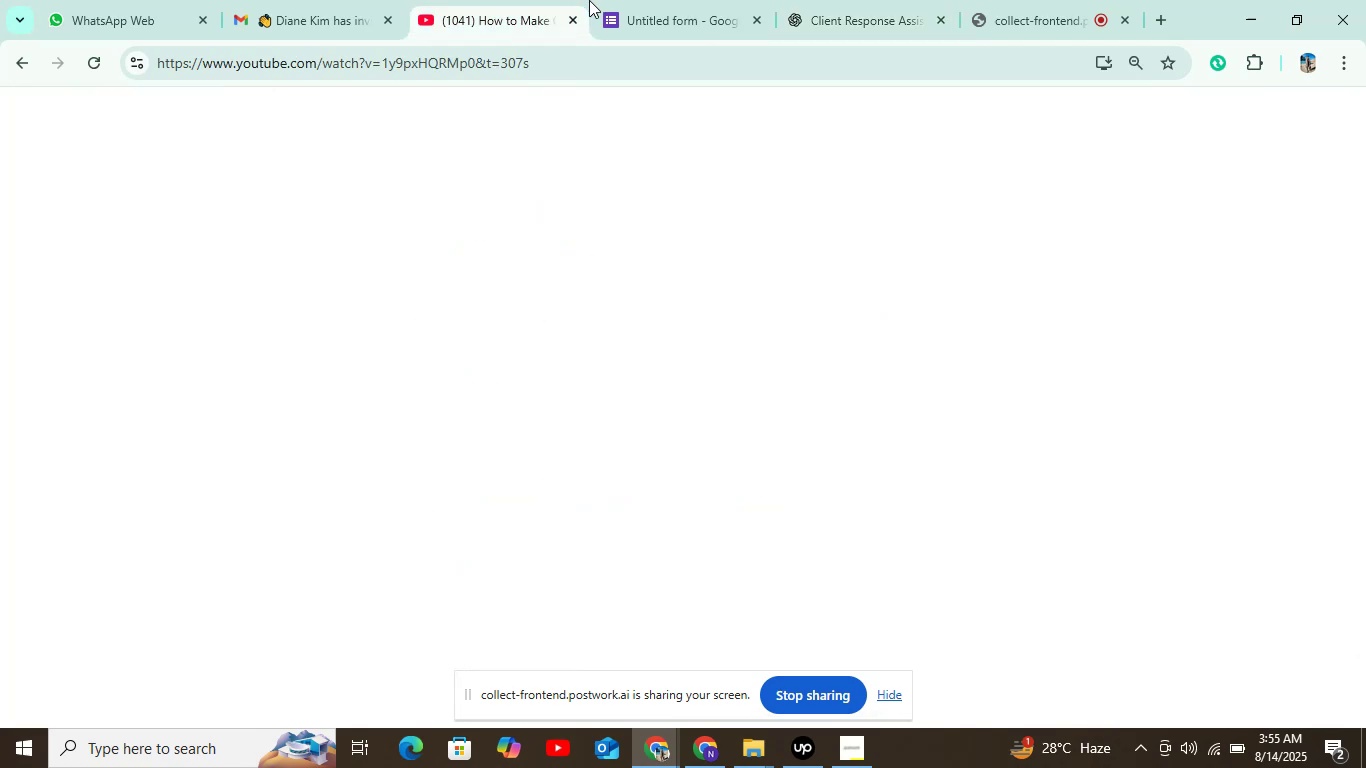 
double_click([610, 0])
 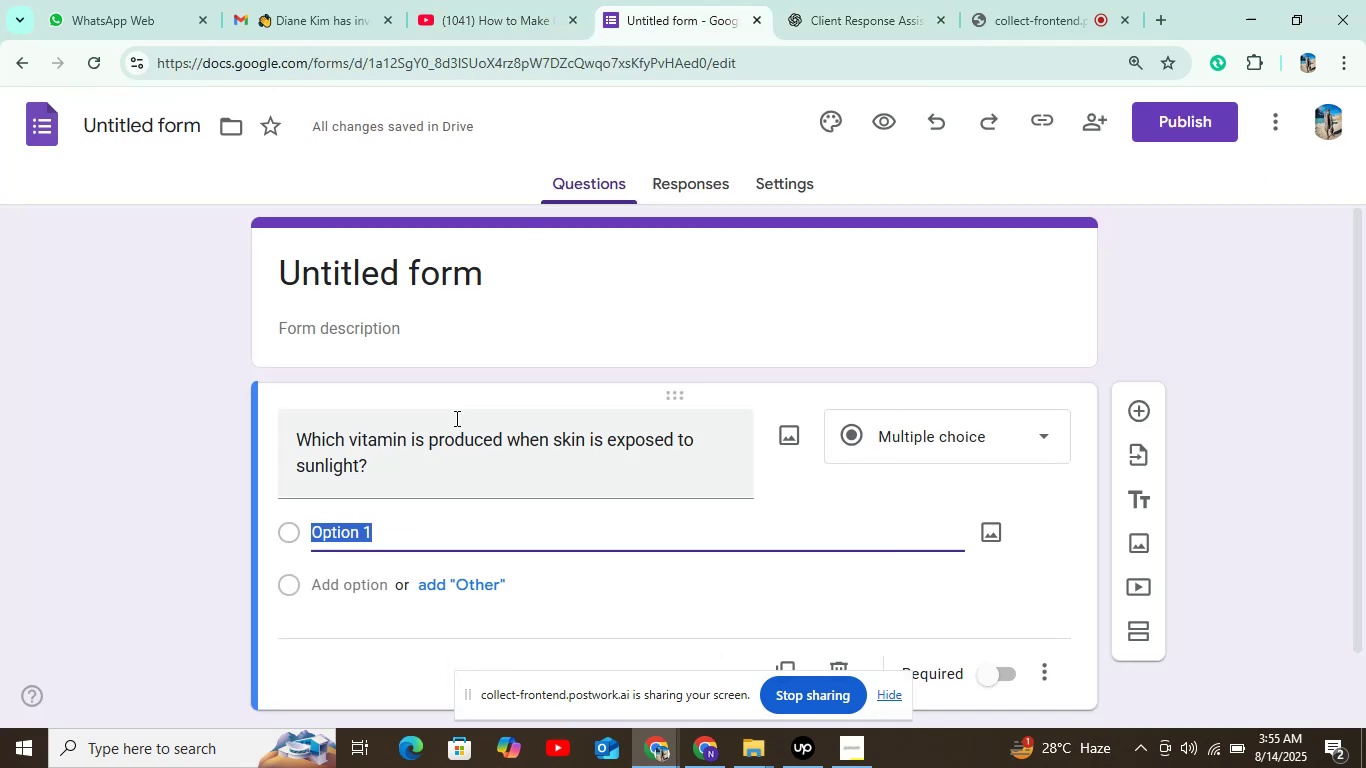 
key(Control+V)
 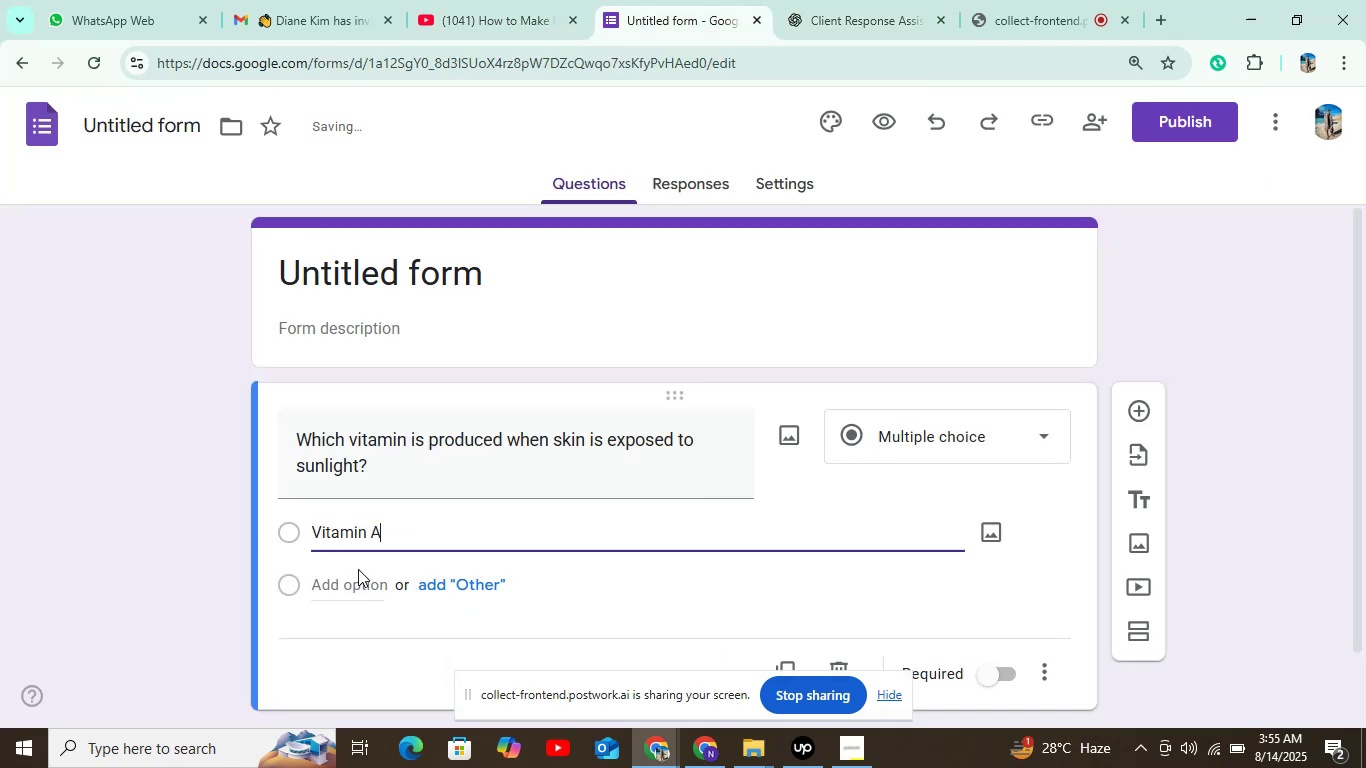 
left_click([348, 587])
 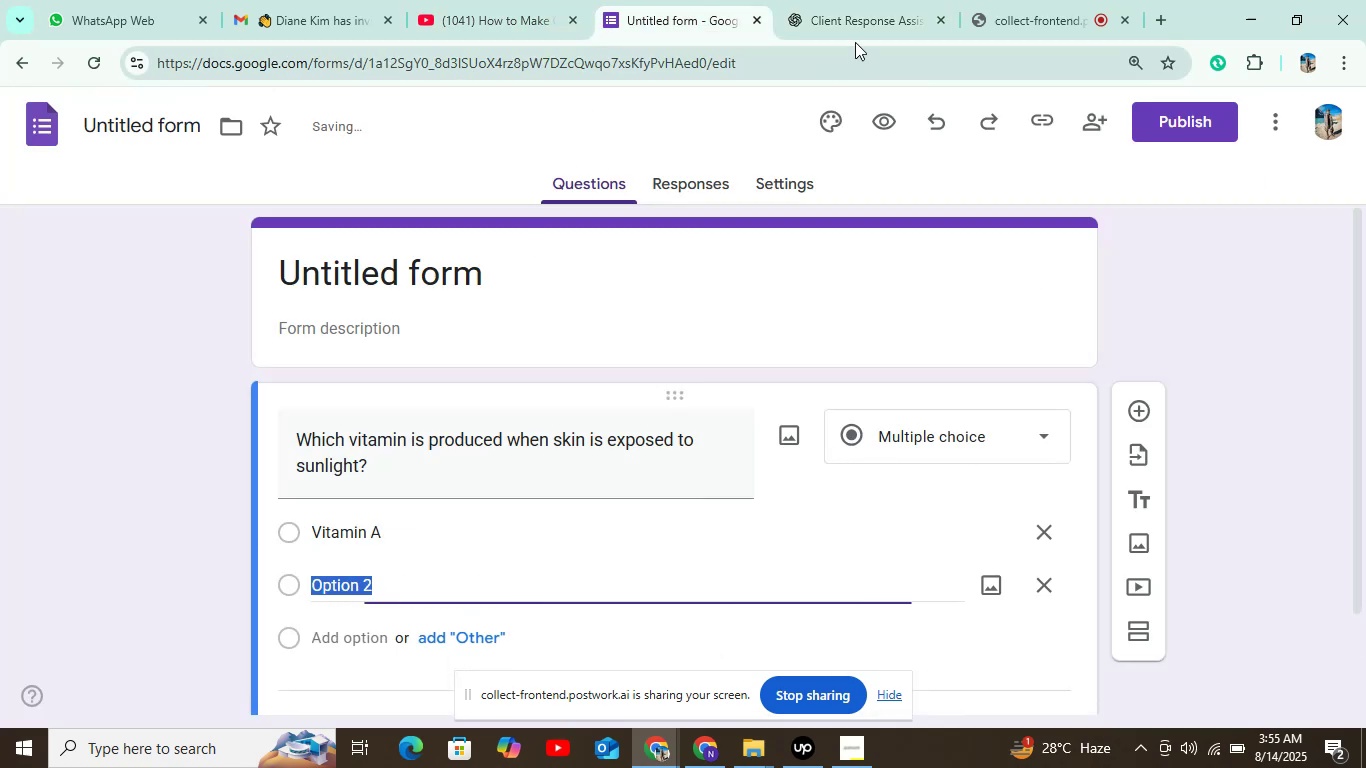 
left_click([866, 15])
 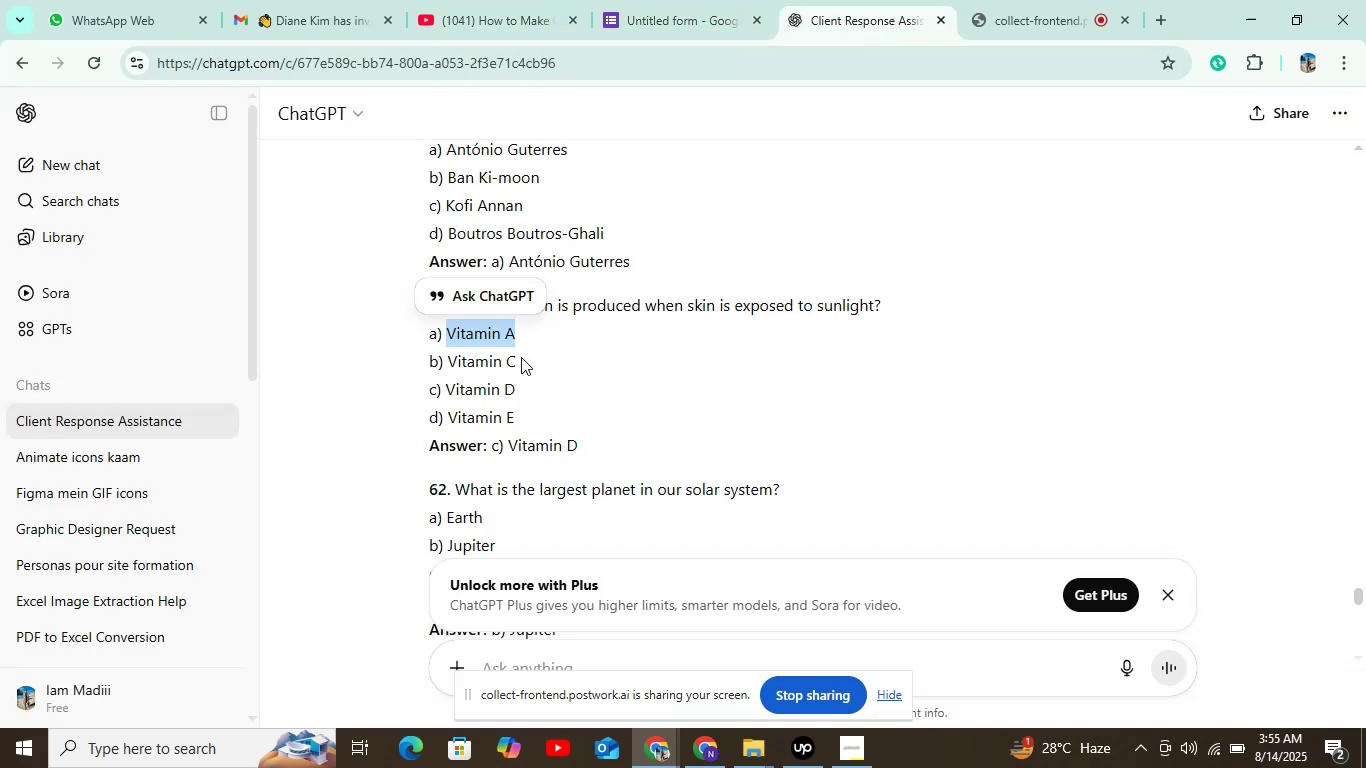 
left_click_drag(start_coordinate=[512, 361], to_coordinate=[446, 365])
 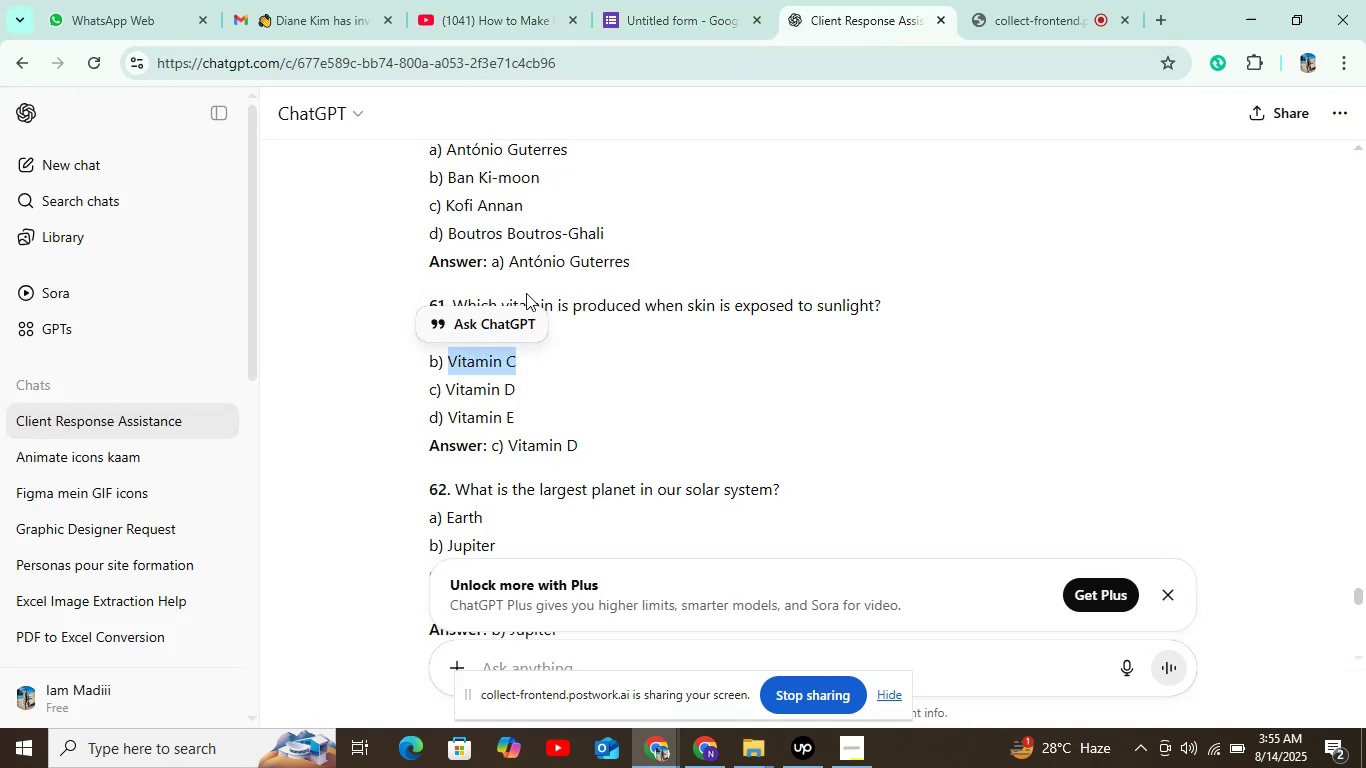 
key(Control+C)
 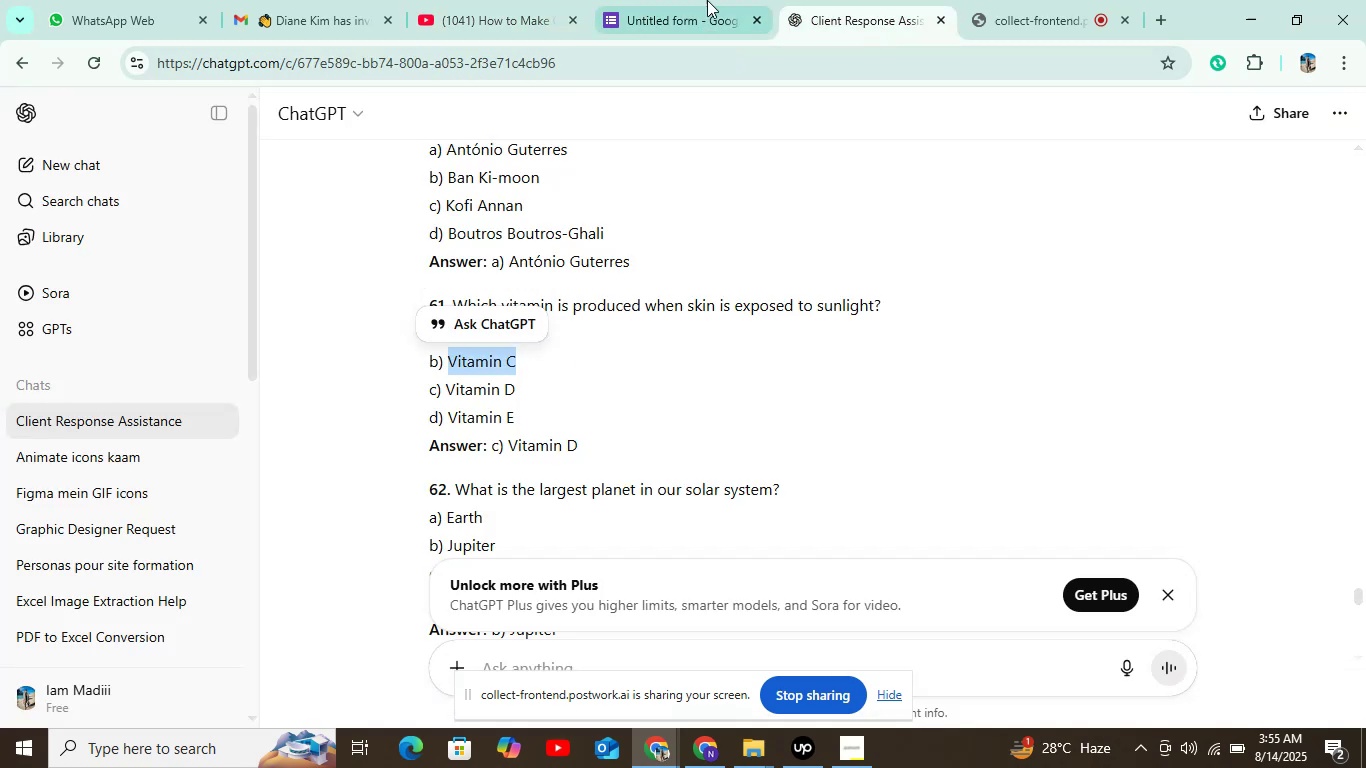 
left_click([717, 0])
 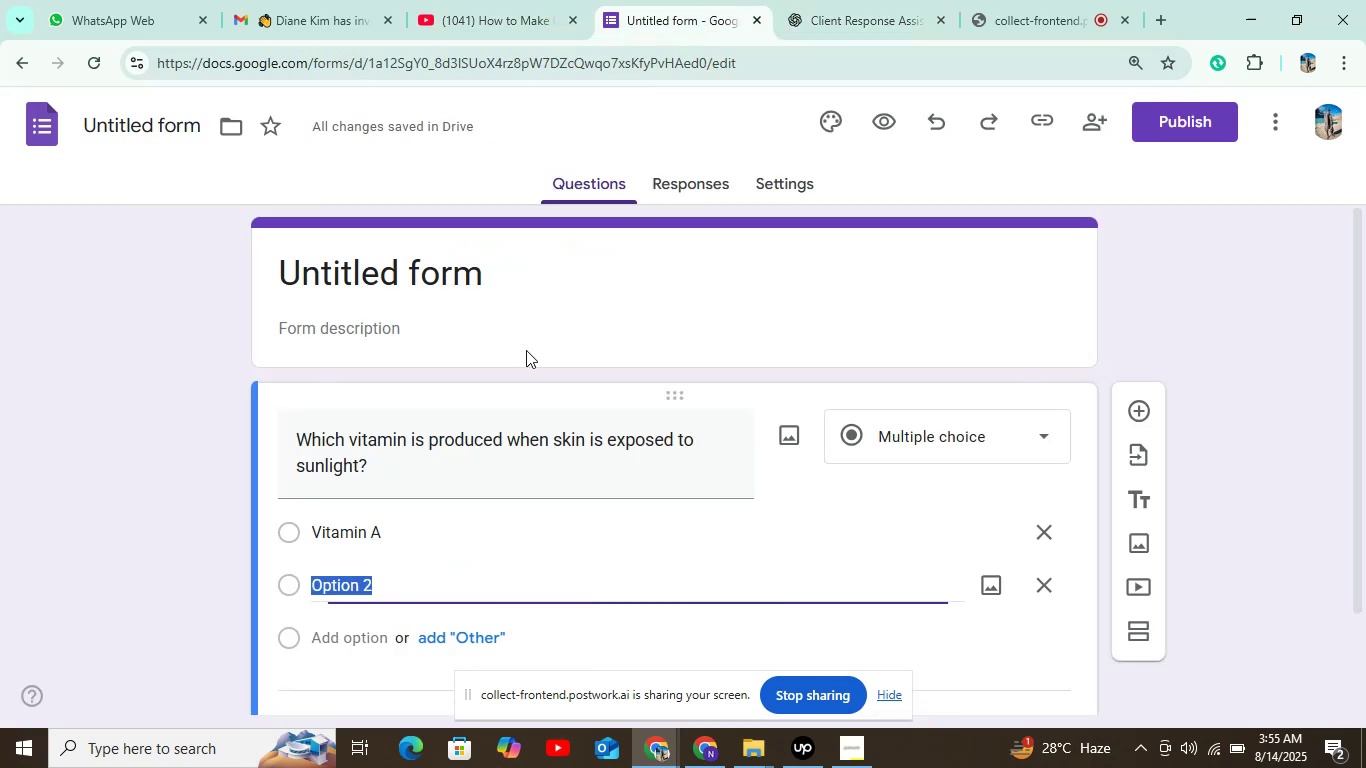 
key(Control+V)
 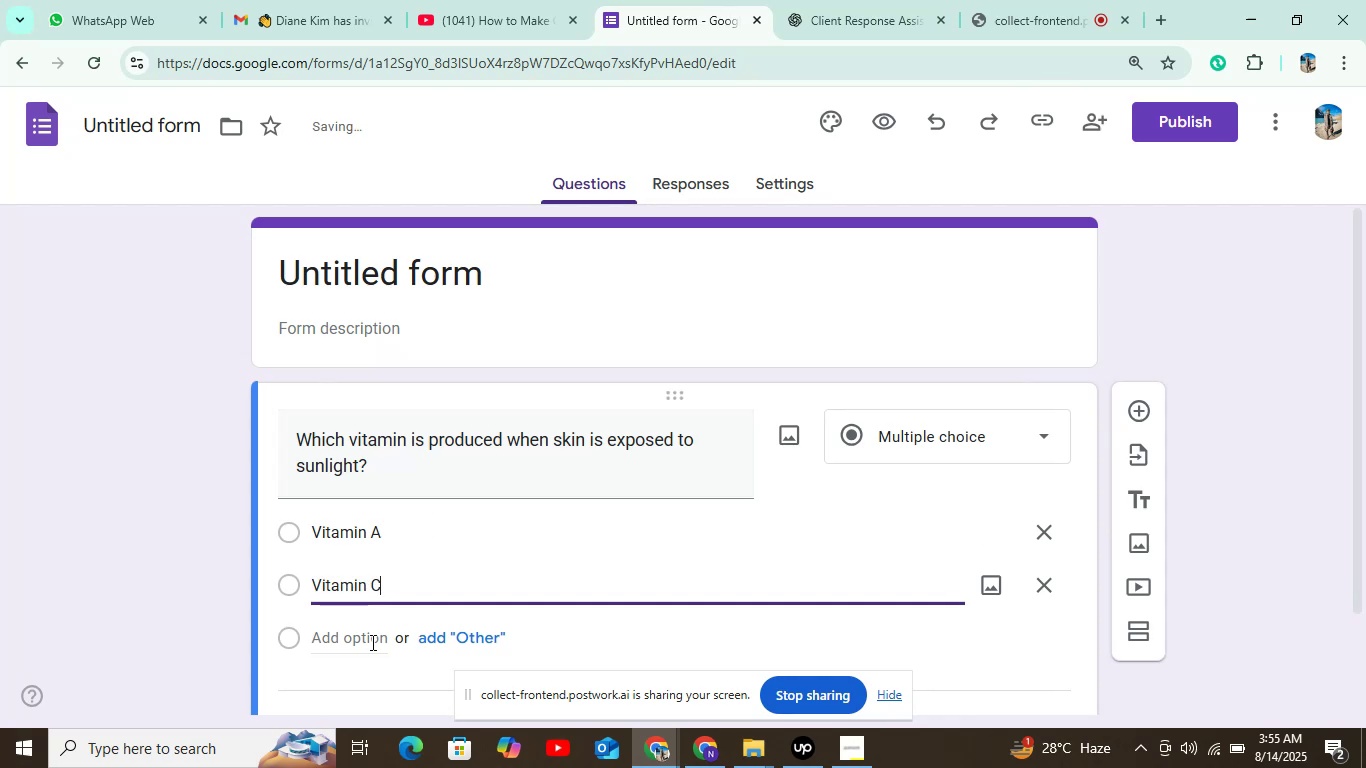 
left_click([369, 644])
 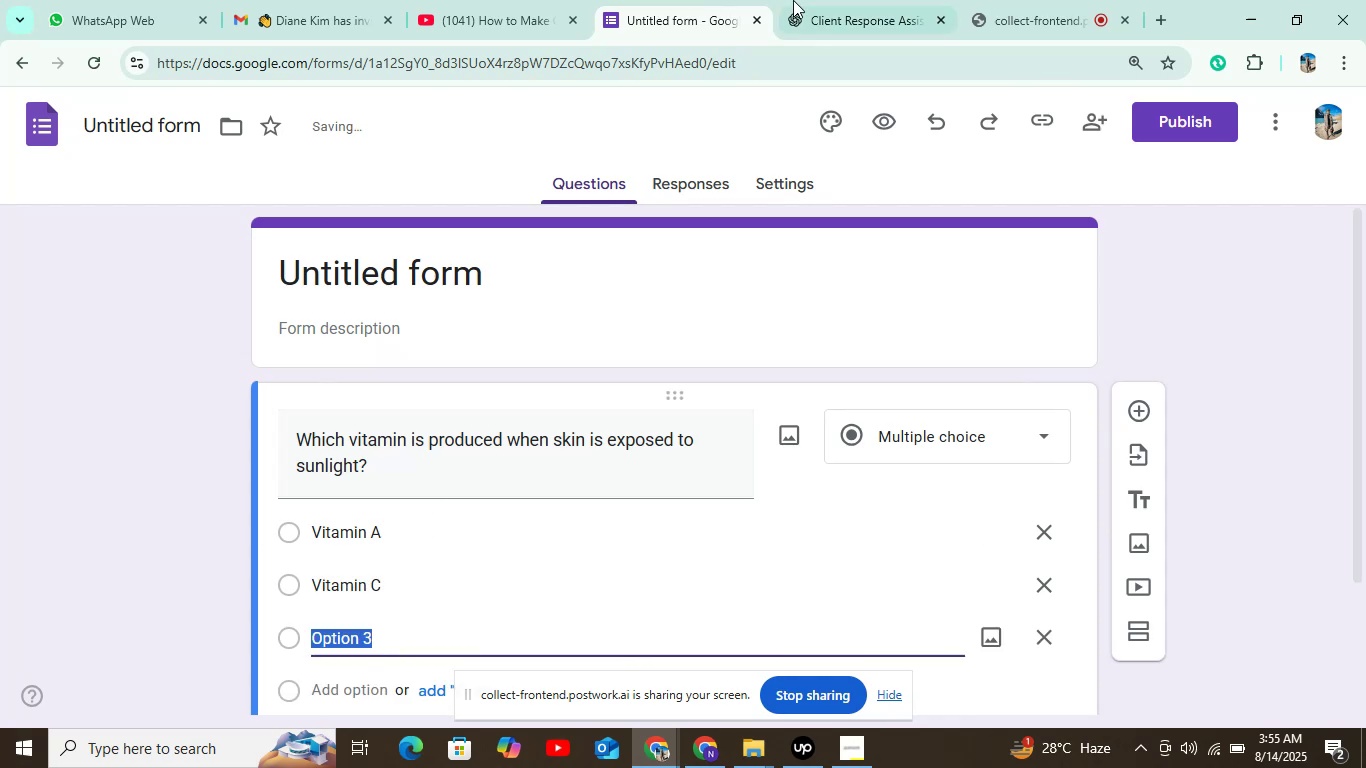 
left_click([832, 0])
 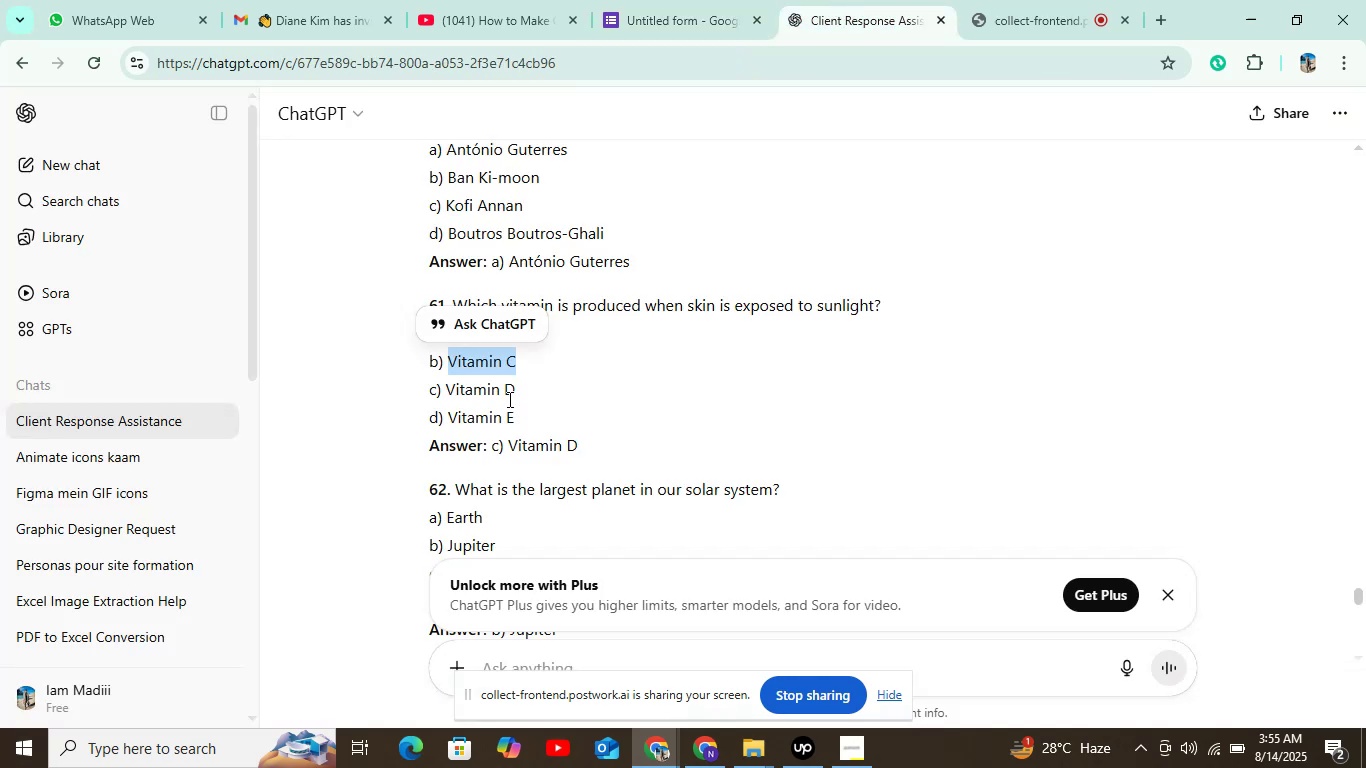 
left_click_drag(start_coordinate=[447, 393], to_coordinate=[533, 388])
 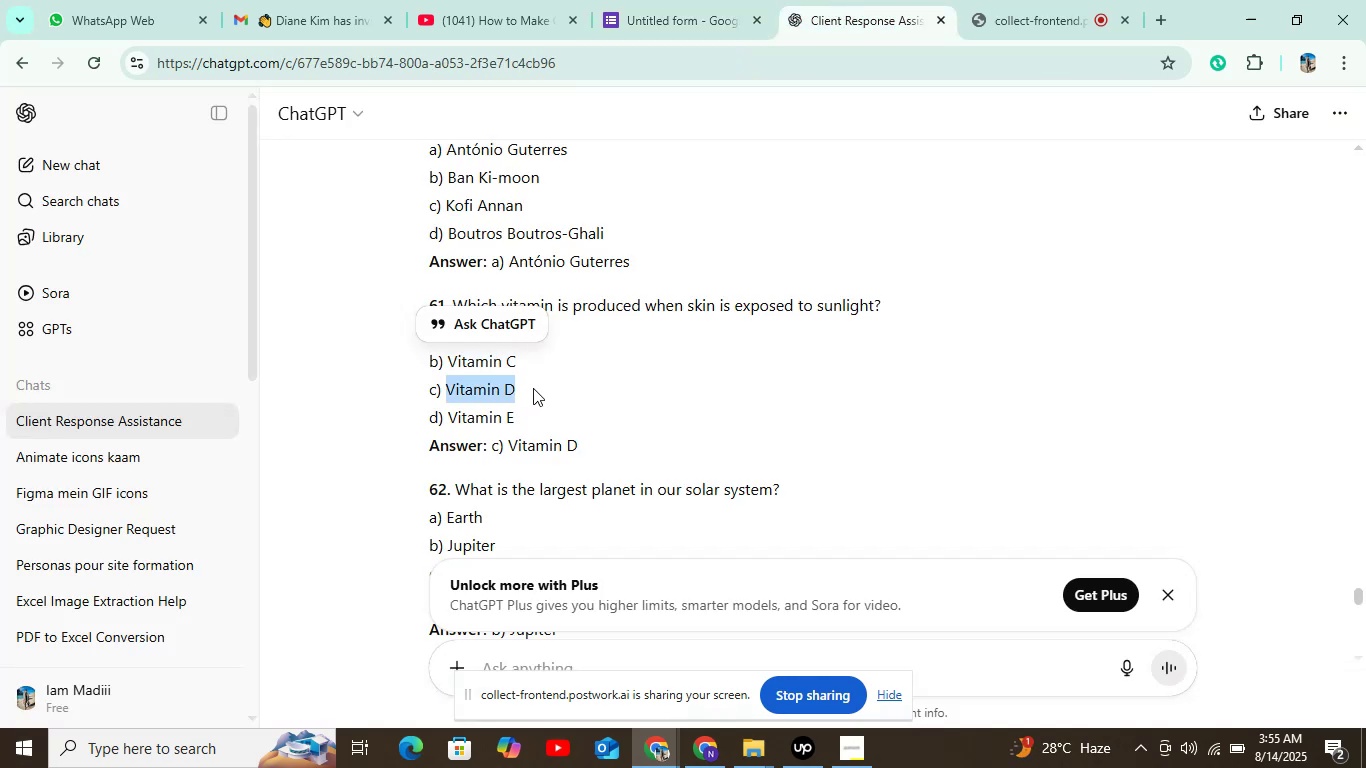 
key(Control+C)
 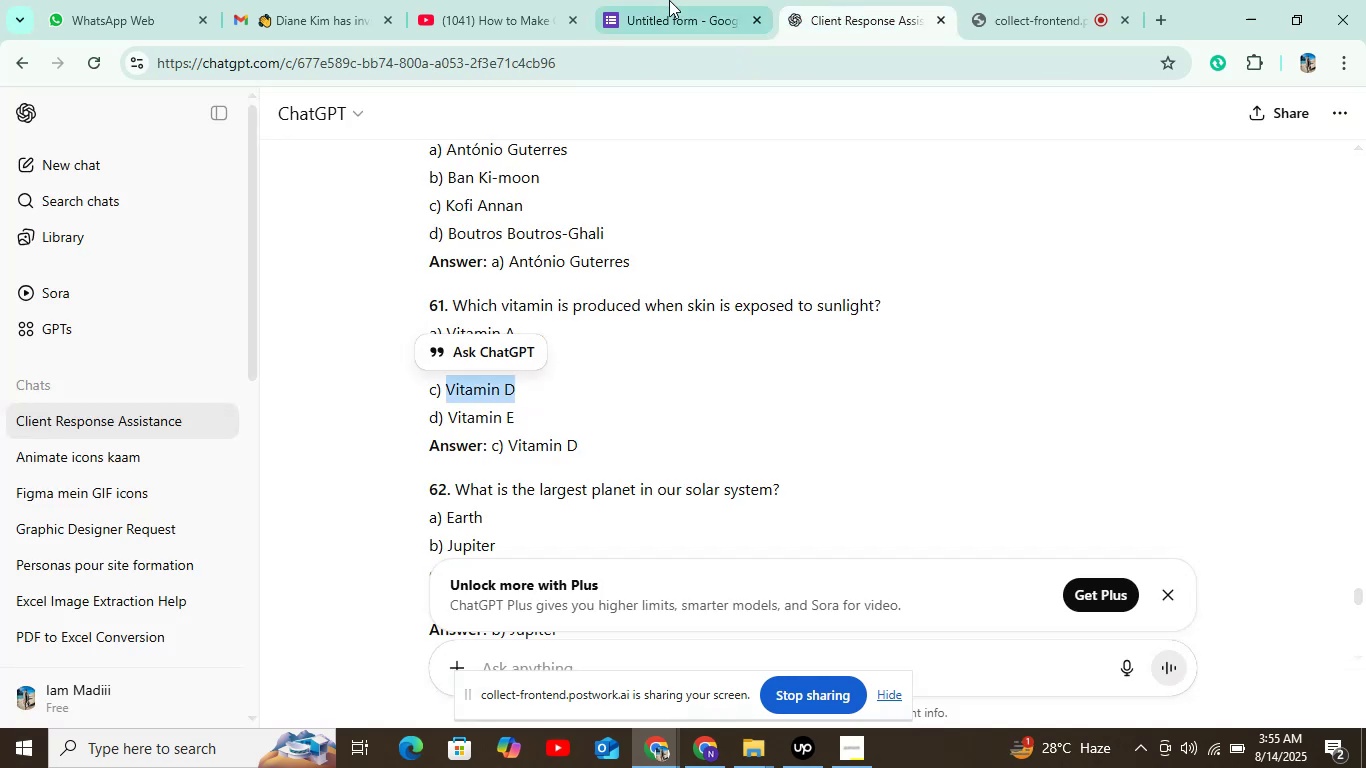 
left_click([671, 0])
 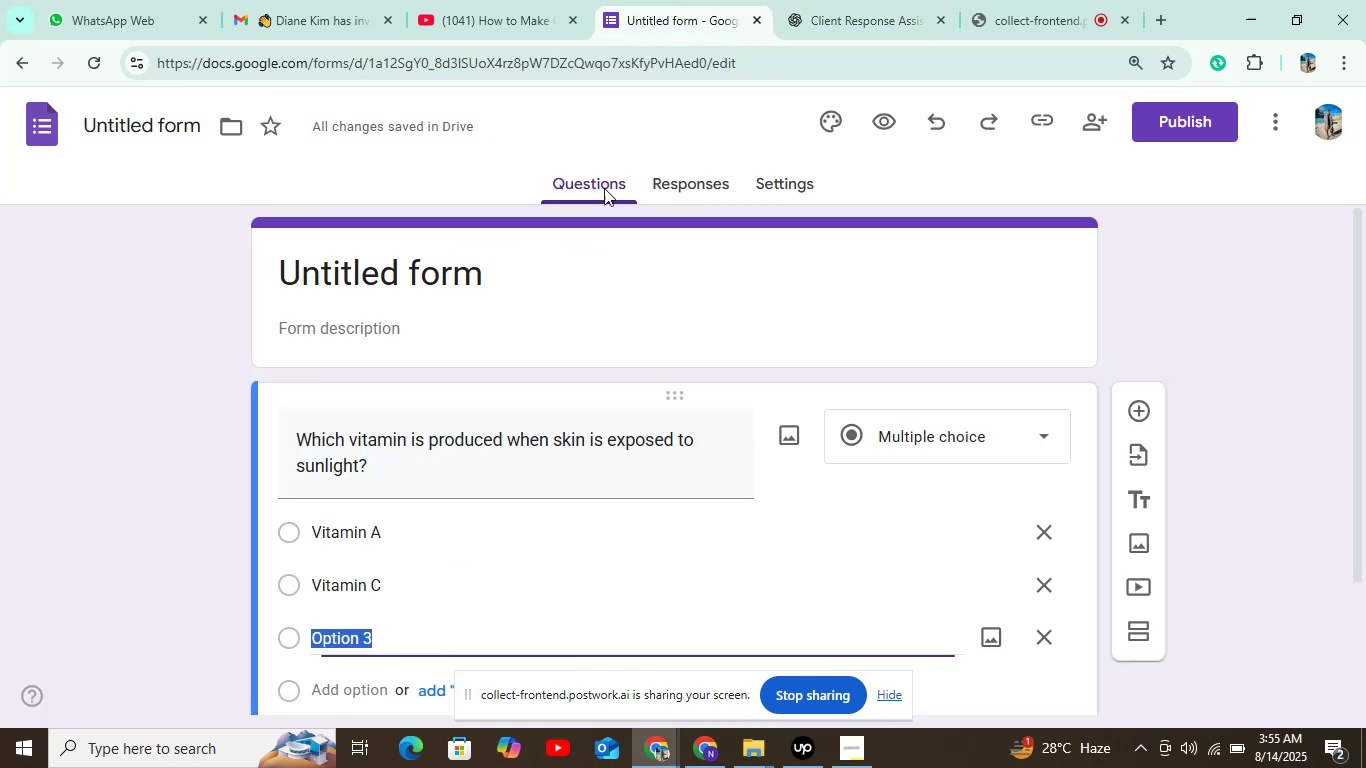 
key(Control+V)
 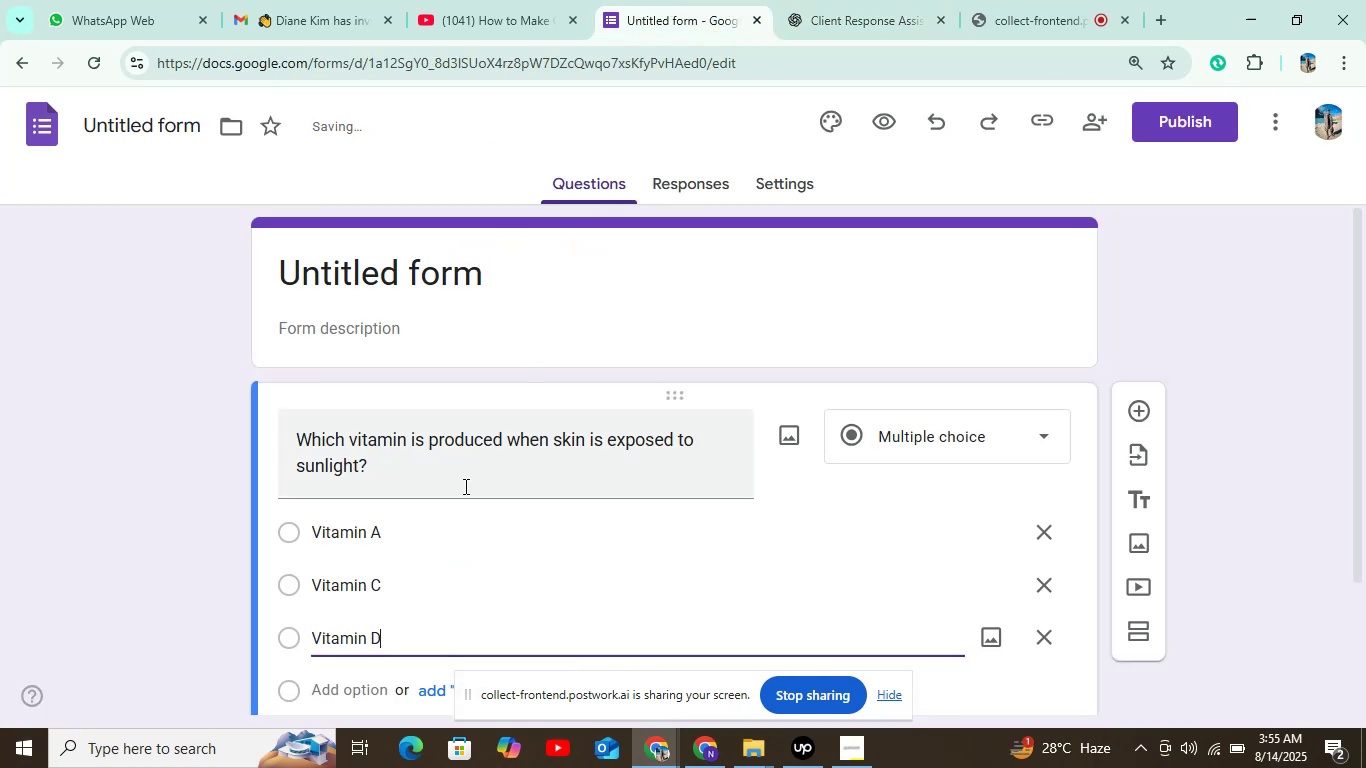 
scroll: coordinate [464, 511], scroll_direction: down, amount: 3.0
 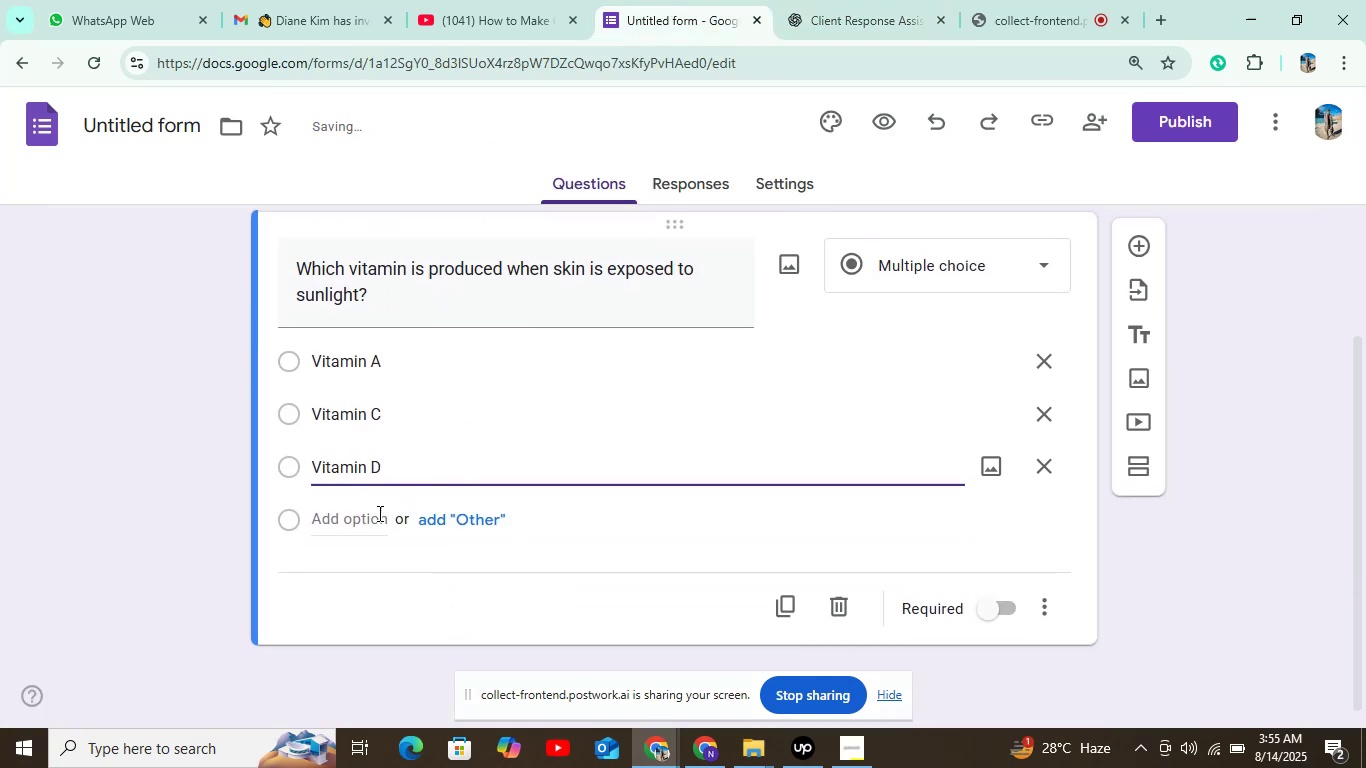 
left_click([368, 518])
 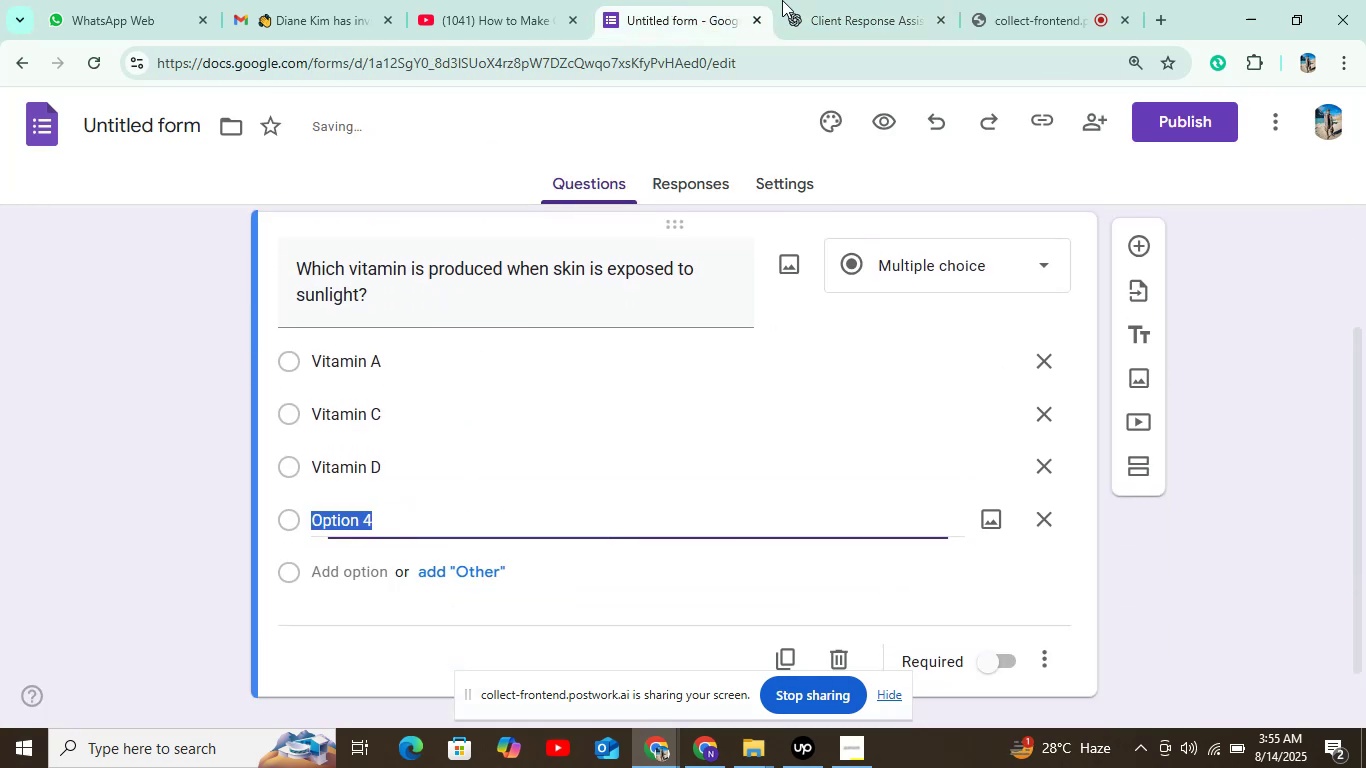 
left_click([833, 2])
 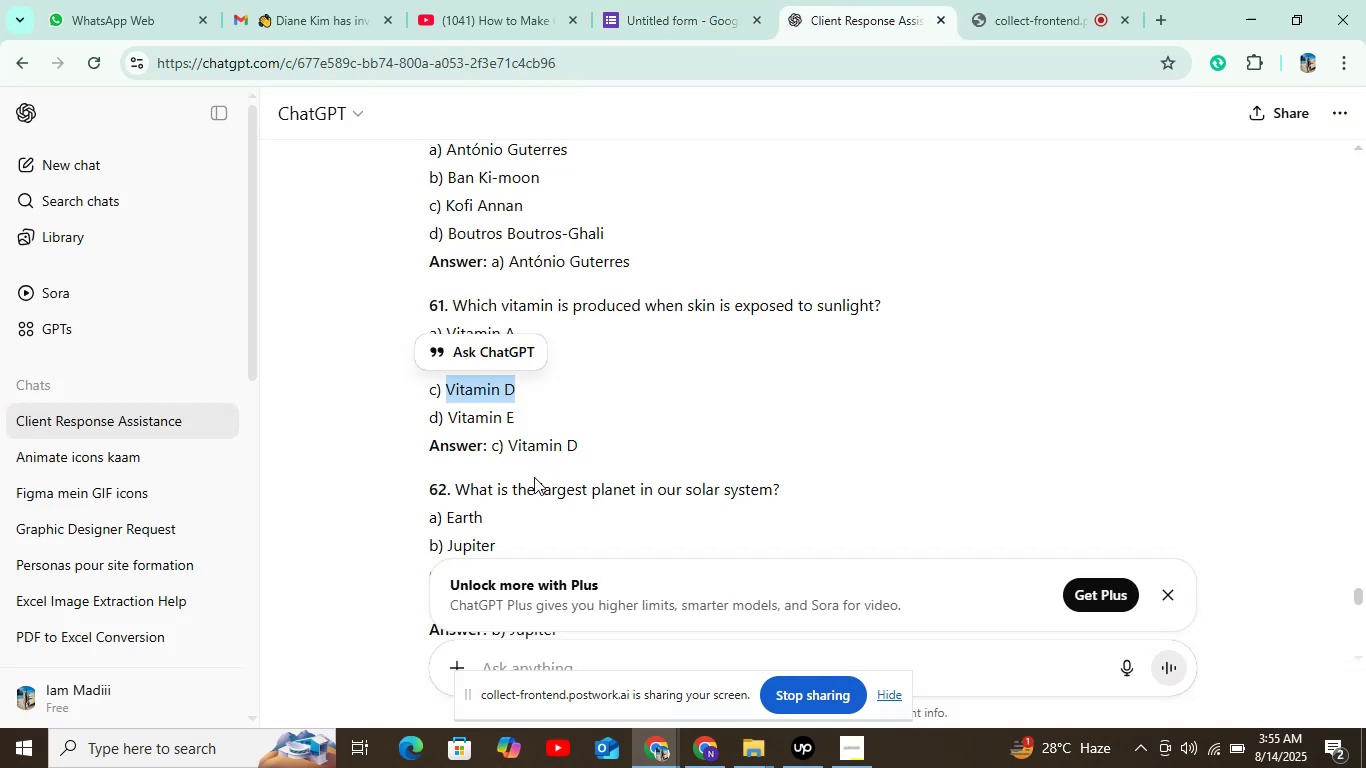 
key(Control+ControlLeft)
 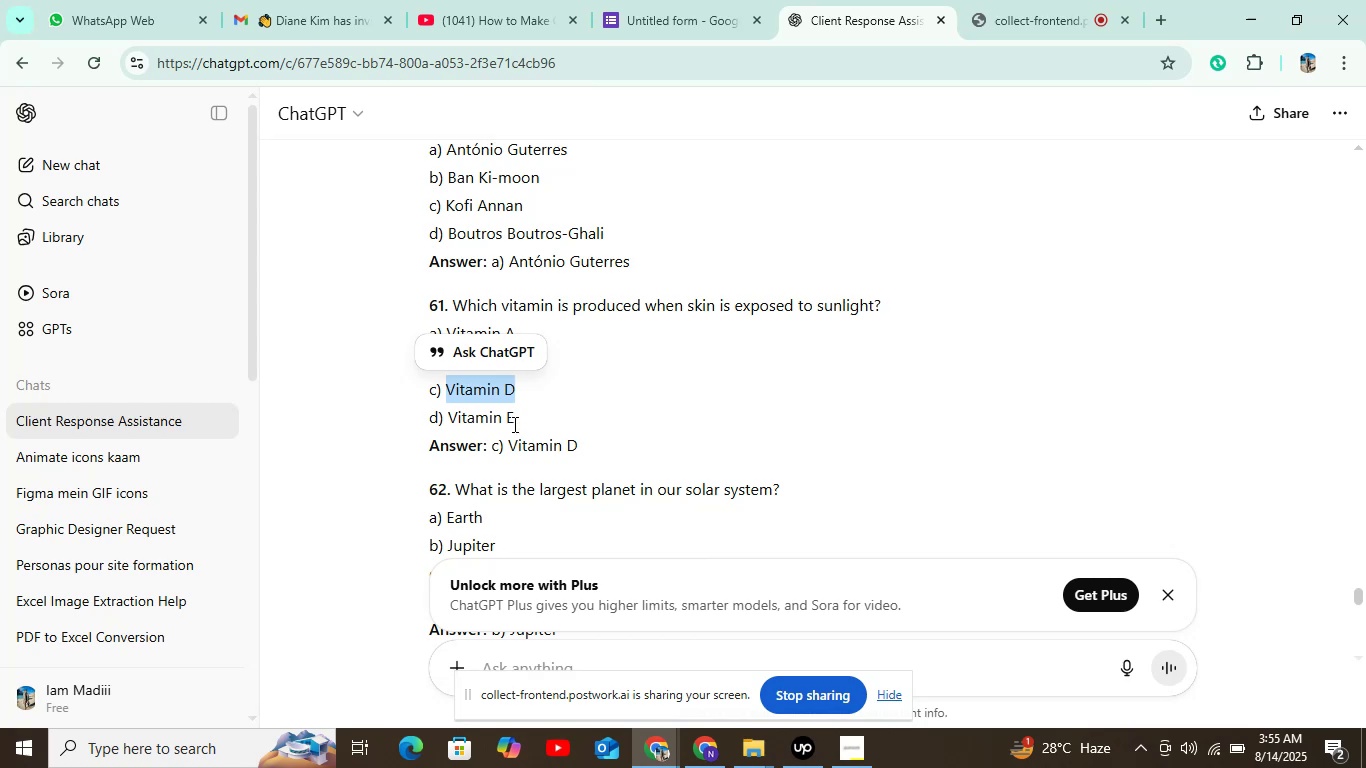 
double_click([513, 423])
 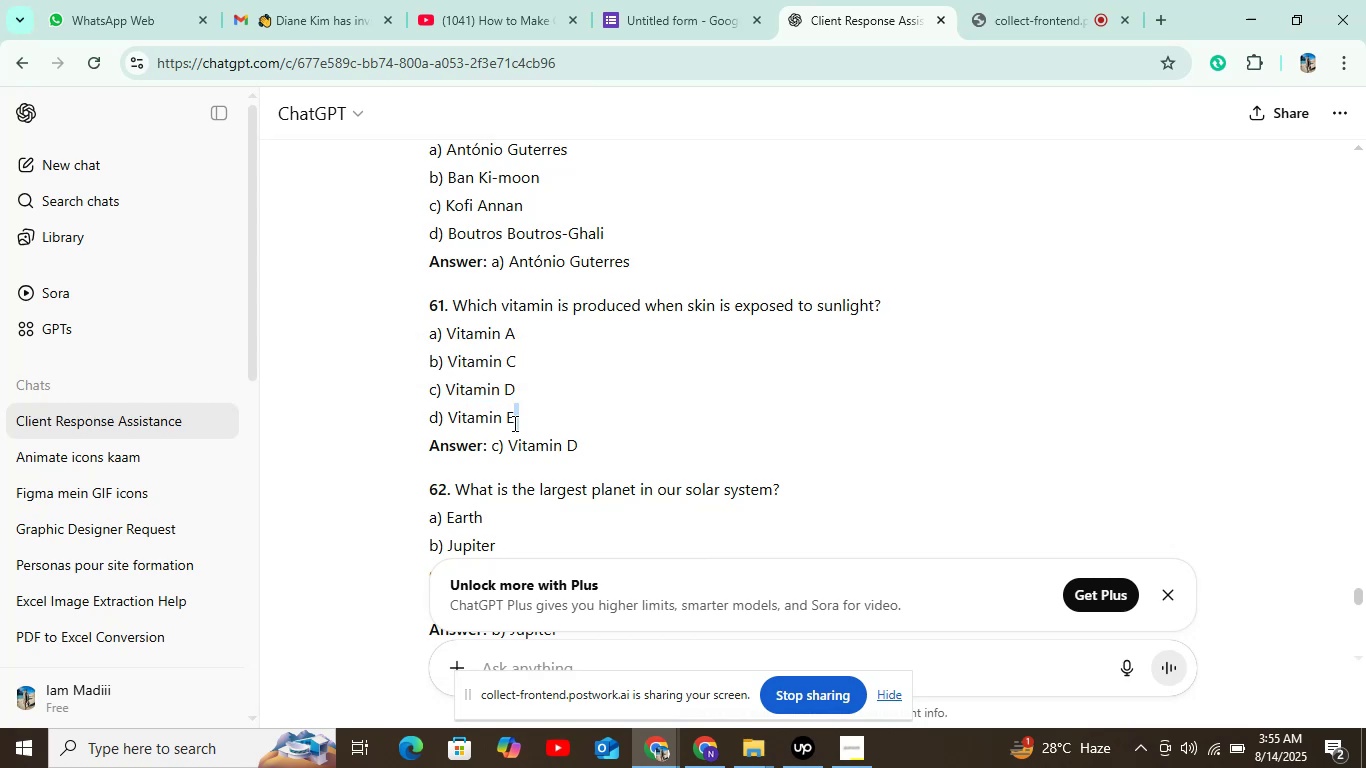 
left_click_drag(start_coordinate=[513, 415], to_coordinate=[457, 418])
 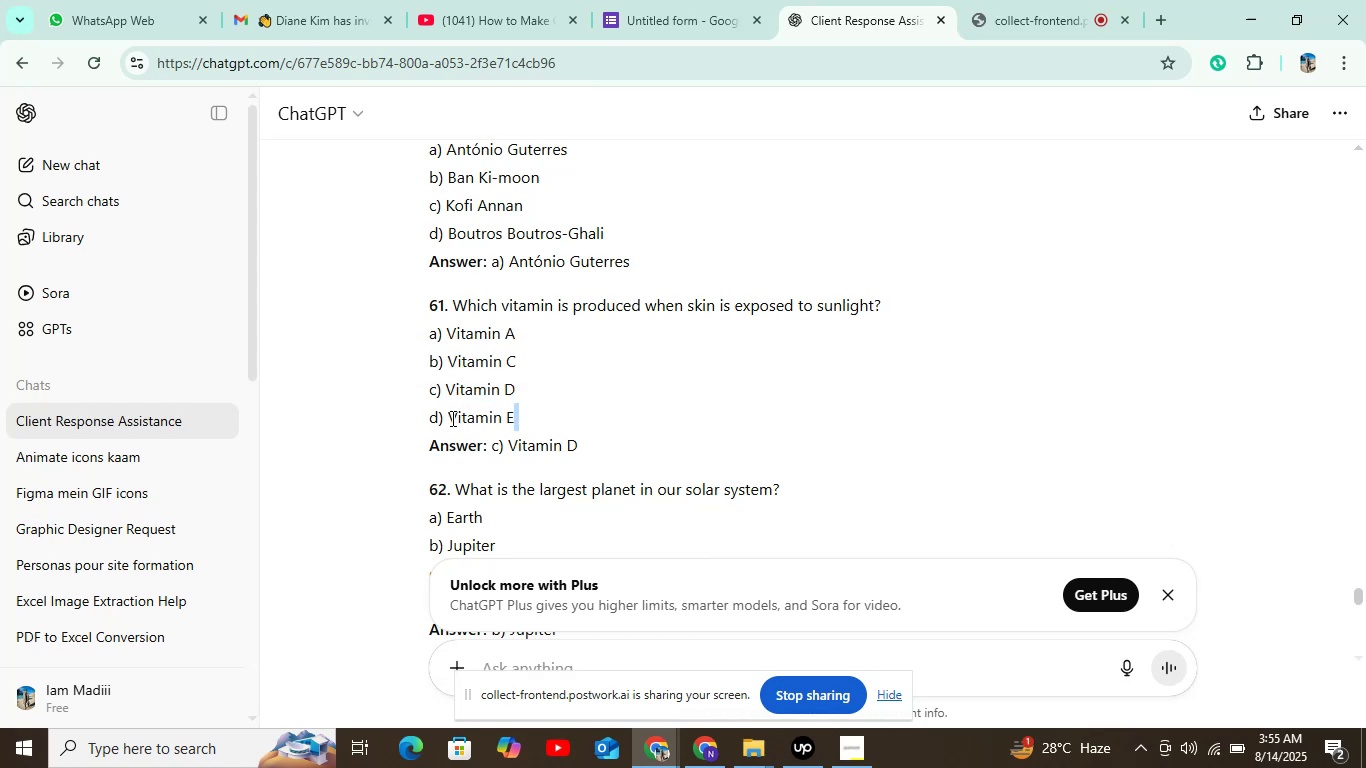 
left_click_drag(start_coordinate=[451, 418], to_coordinate=[520, 413])
 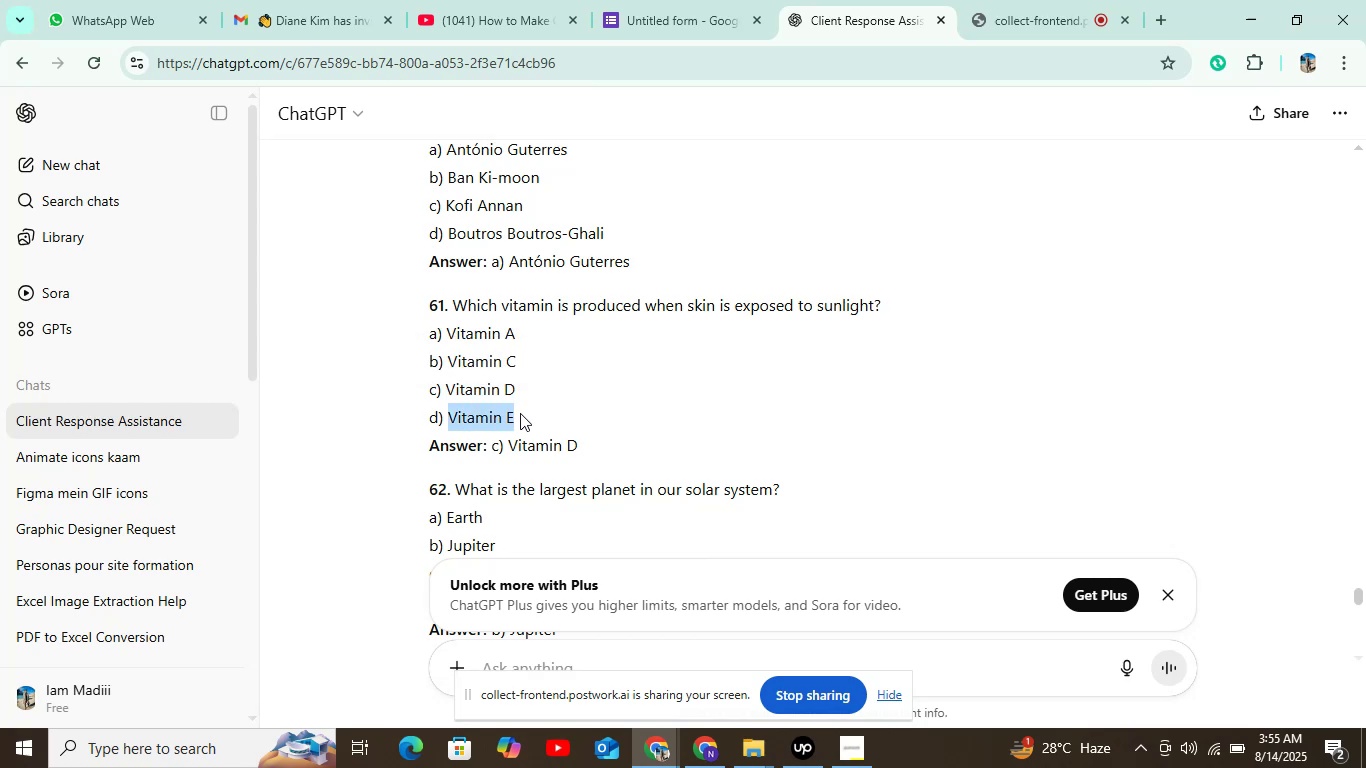 
key(Control+C)
 